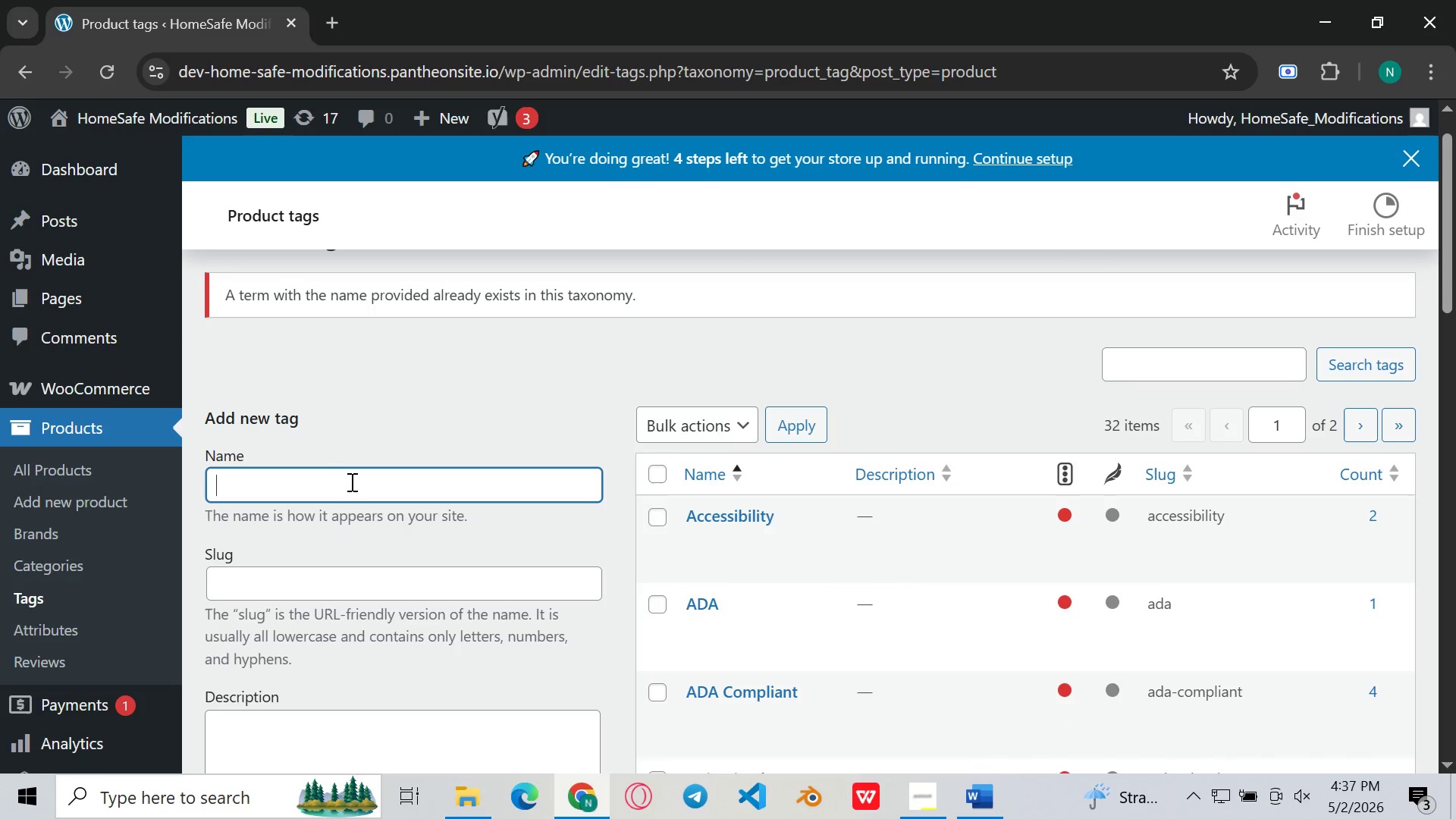 
key(Backspace)
 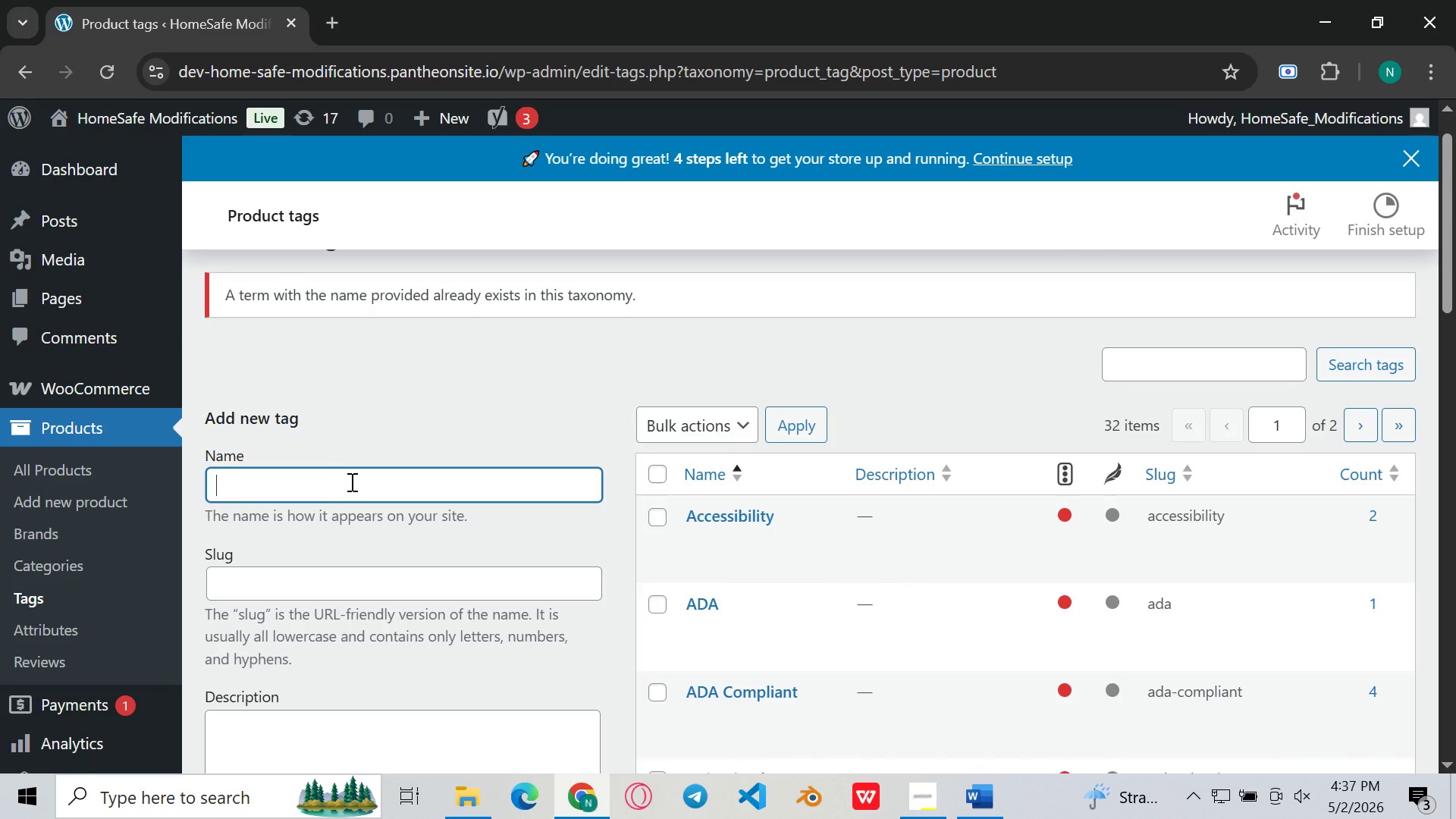 
key(Control+V)
 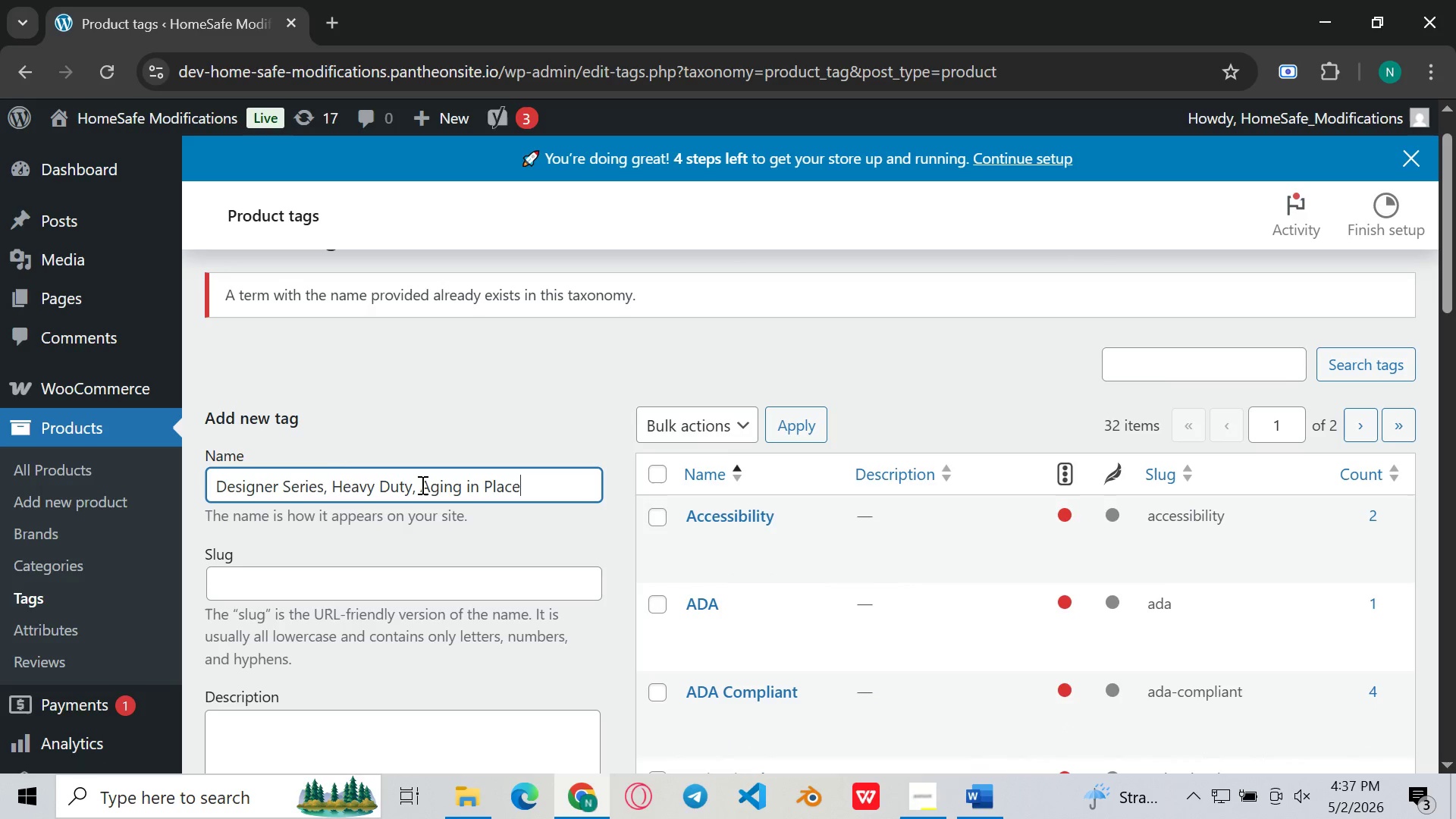 
left_click_drag(start_coordinate=[421, 485], to_coordinate=[180, 469])
 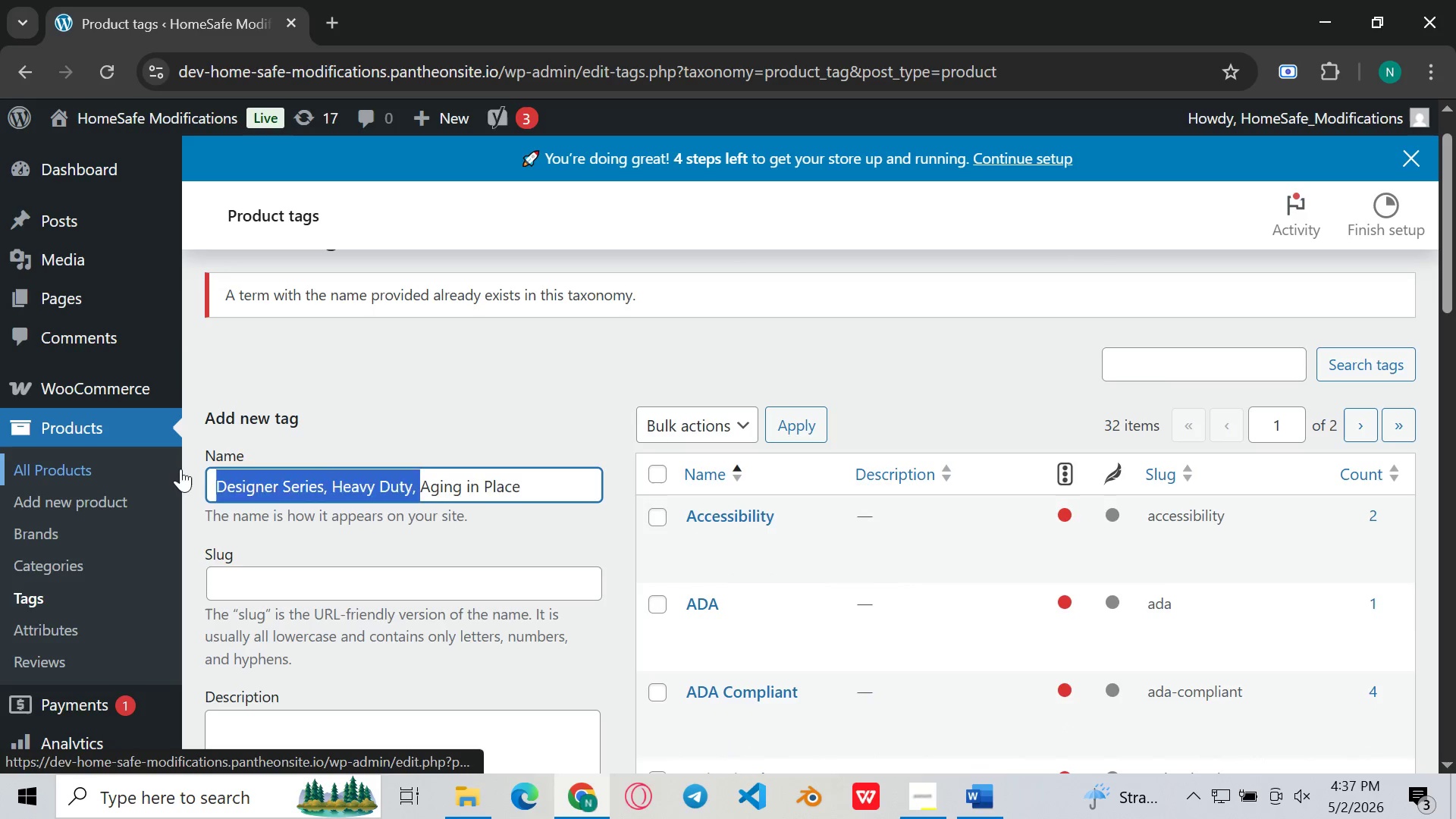 
key(Backspace)
 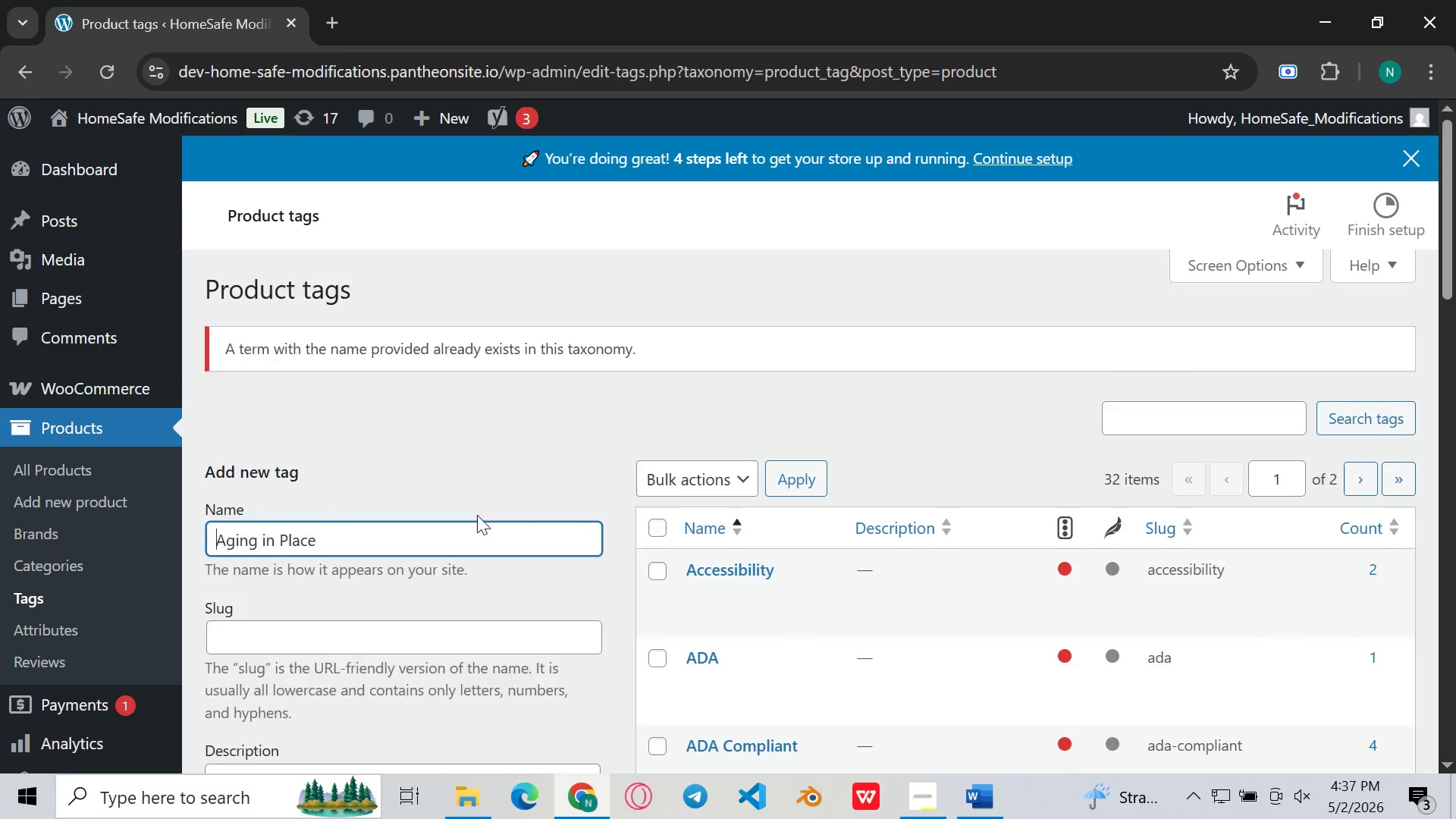 
left_click([255, 732])
 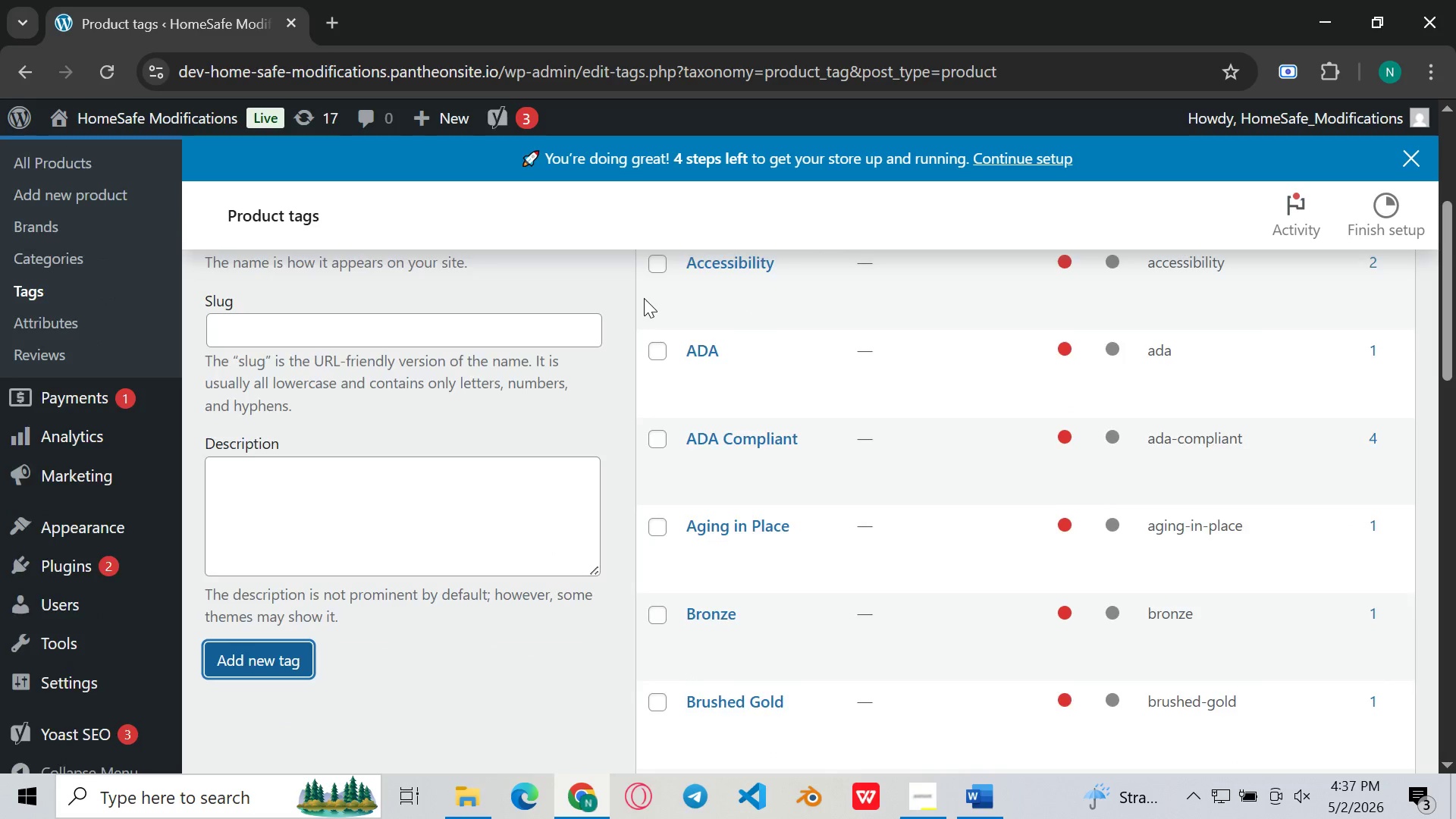 
wait(5.48)
 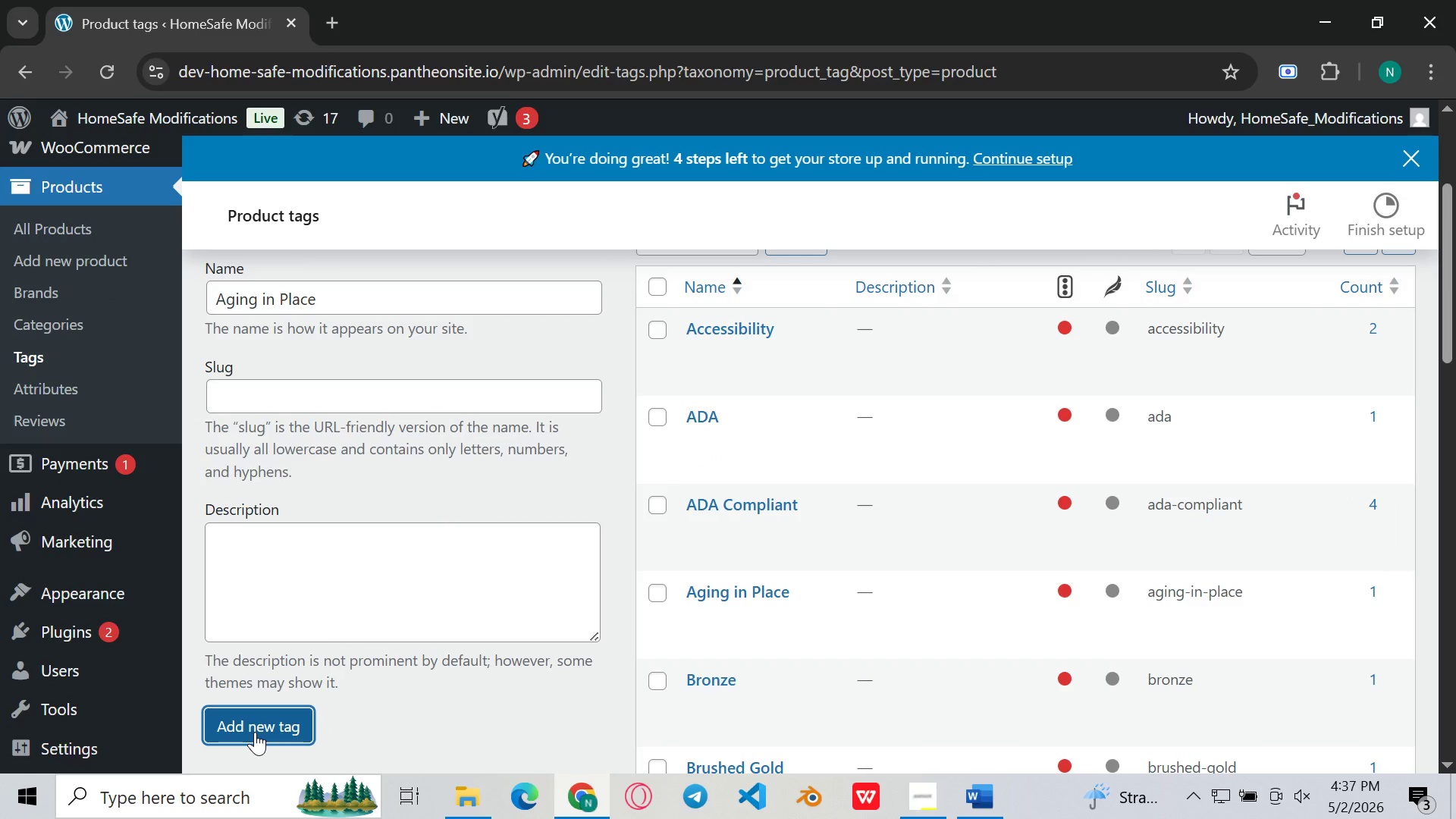 
left_click([990, 795])
 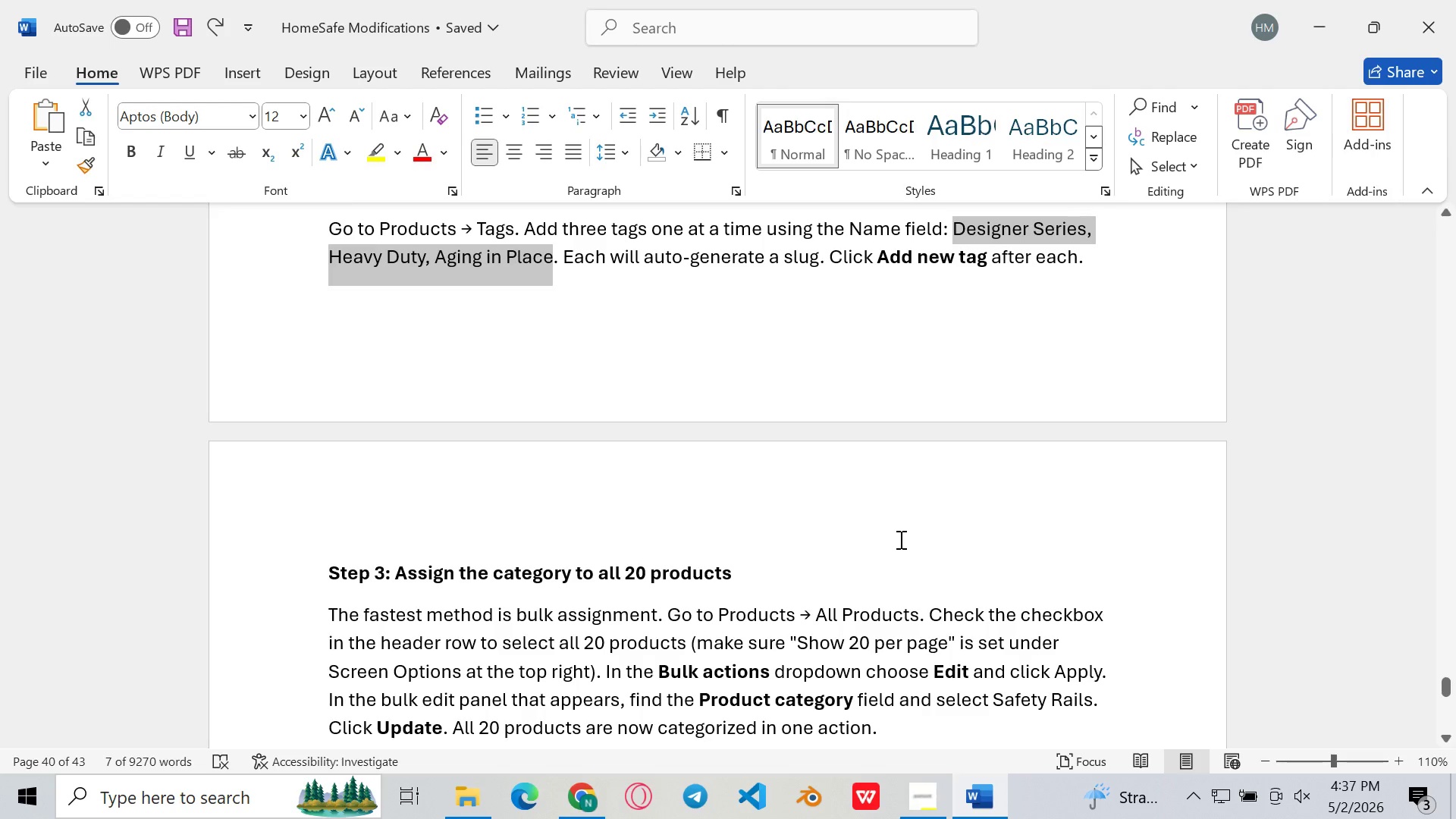 
scroll: coordinate [899, 539], scroll_direction: down, amount: 3.0
 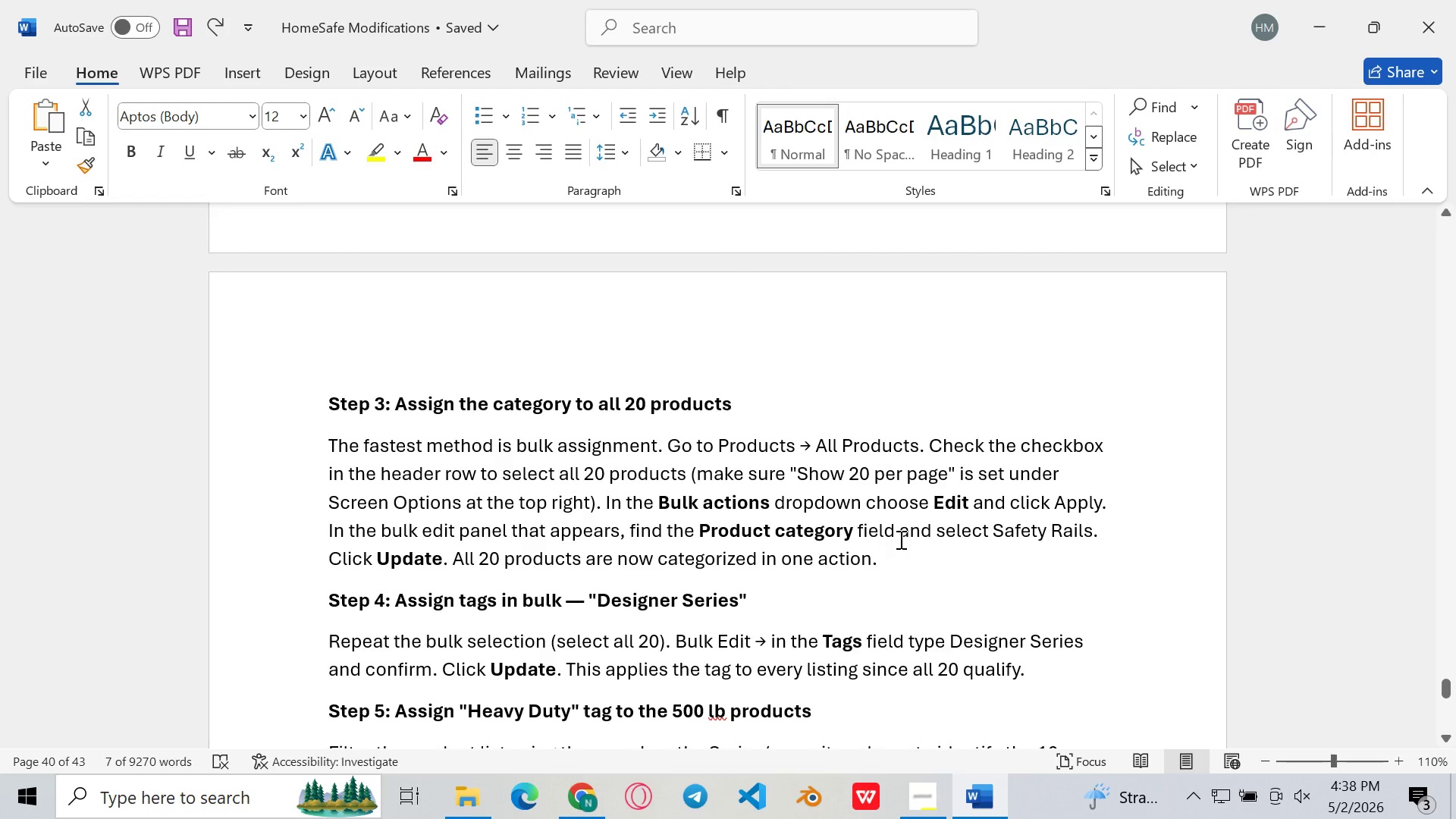 
wait(22.69)
 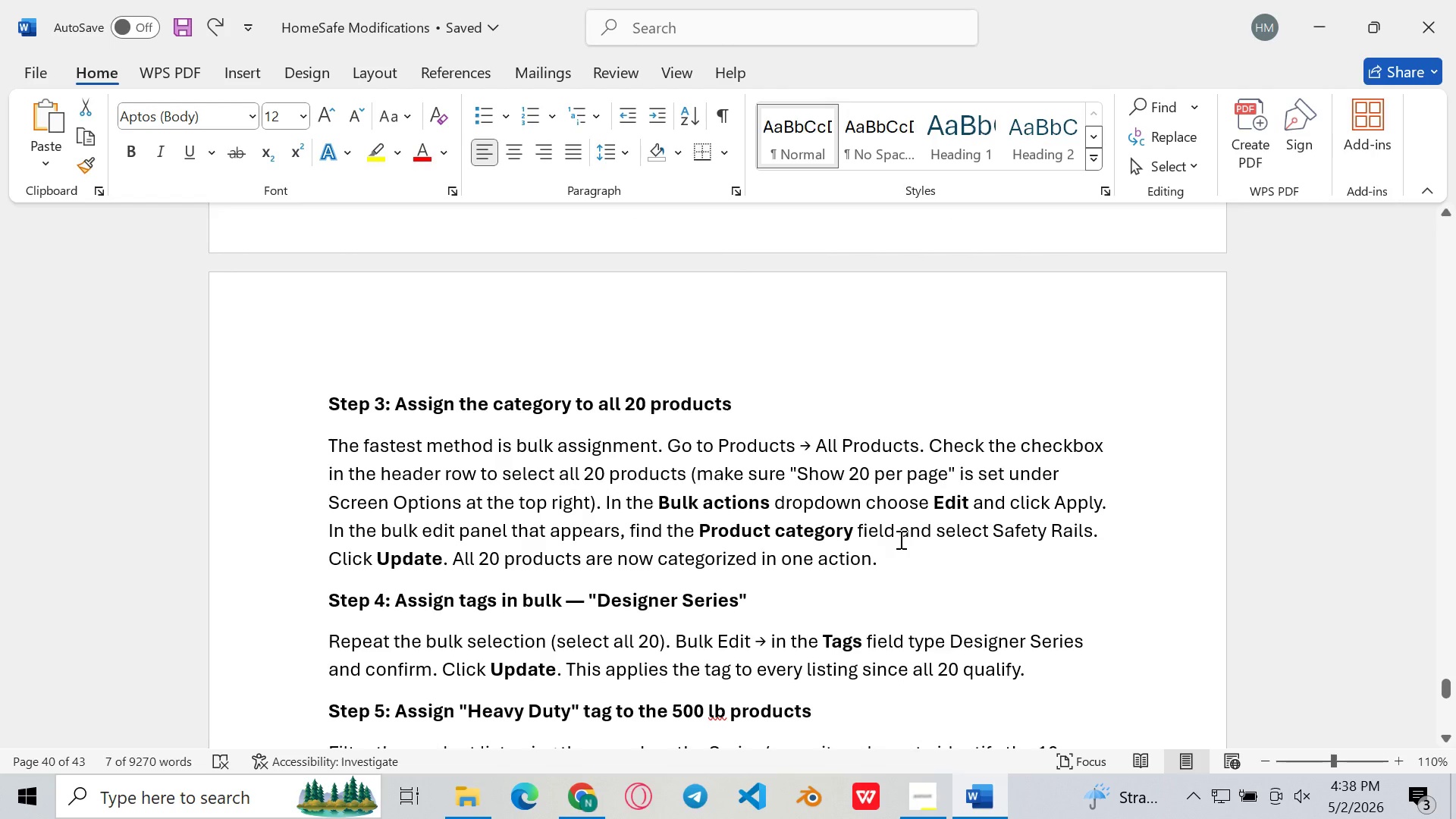 
left_click([949, 547])
 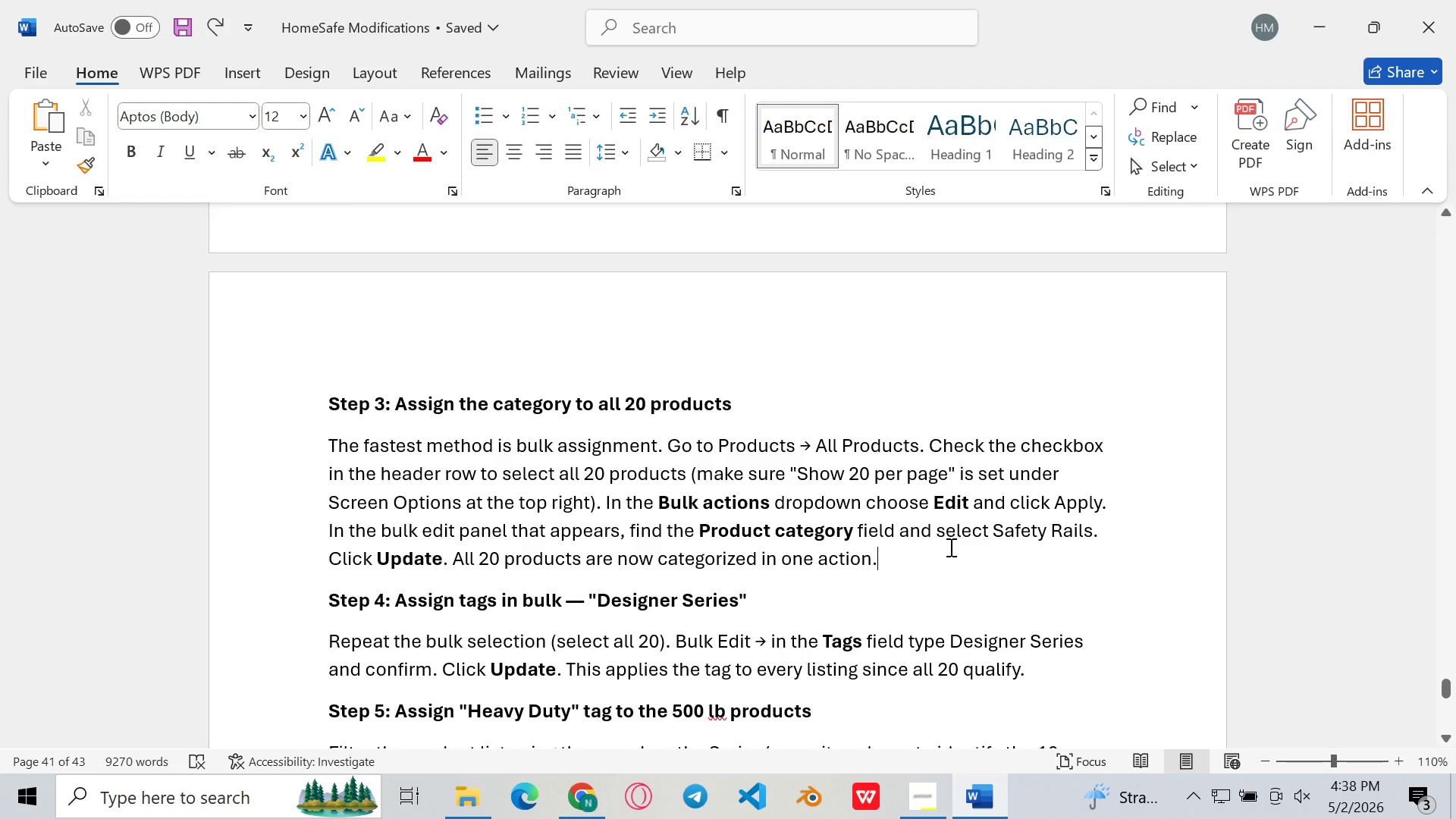 
wait(15.61)
 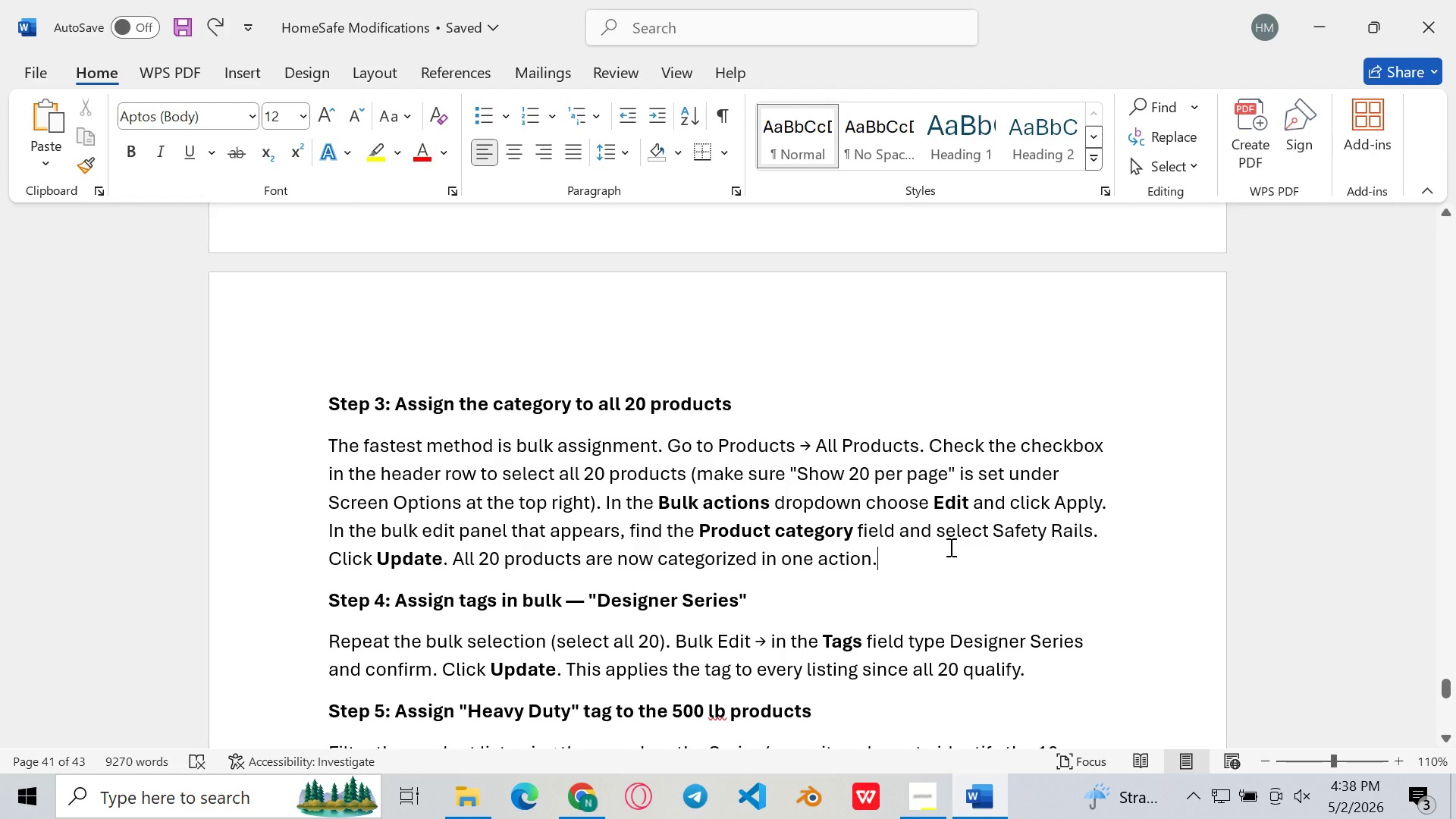 
left_click([985, 794])
 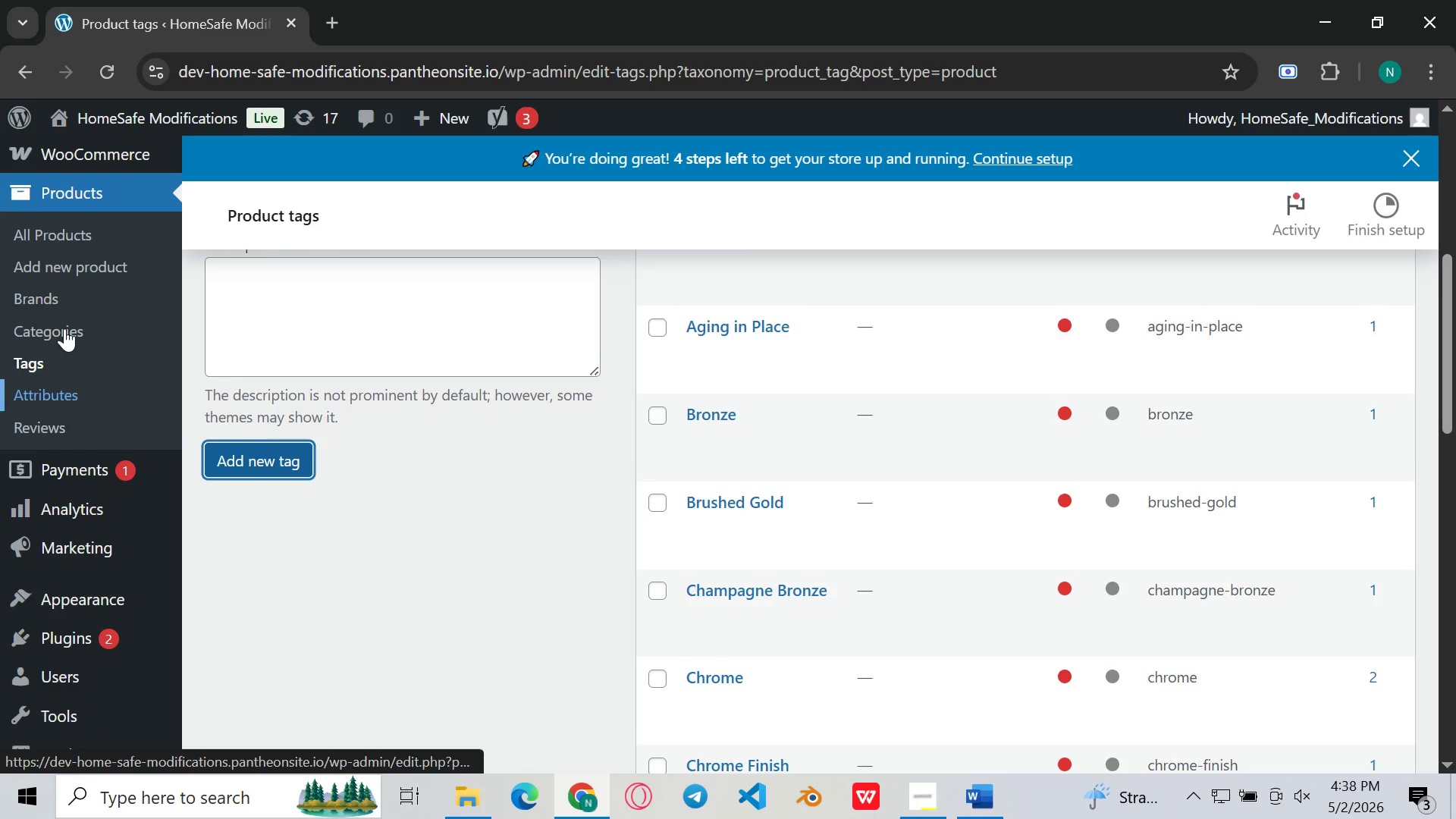 
left_click([49, 237])
 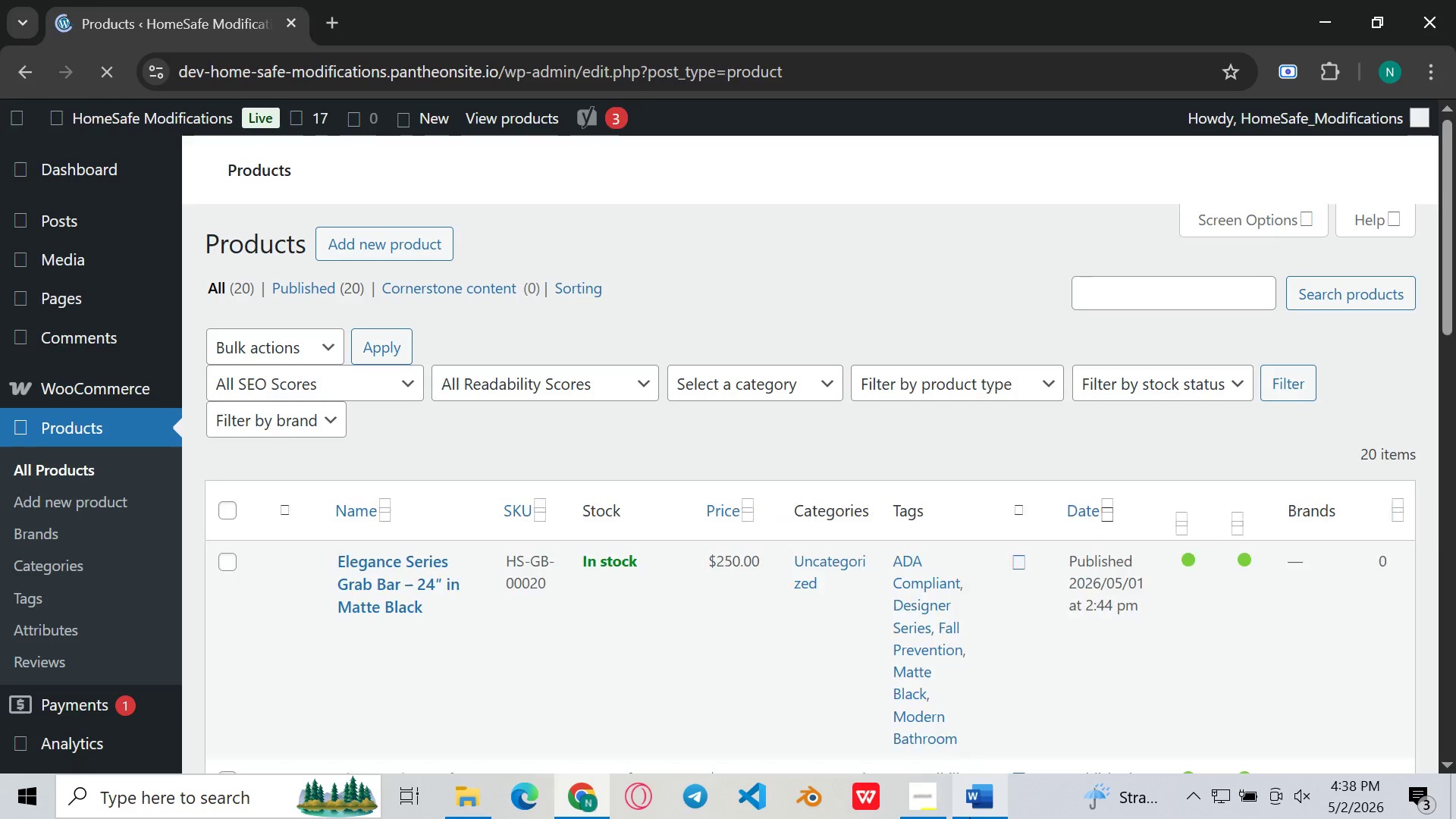 
wait(6.59)
 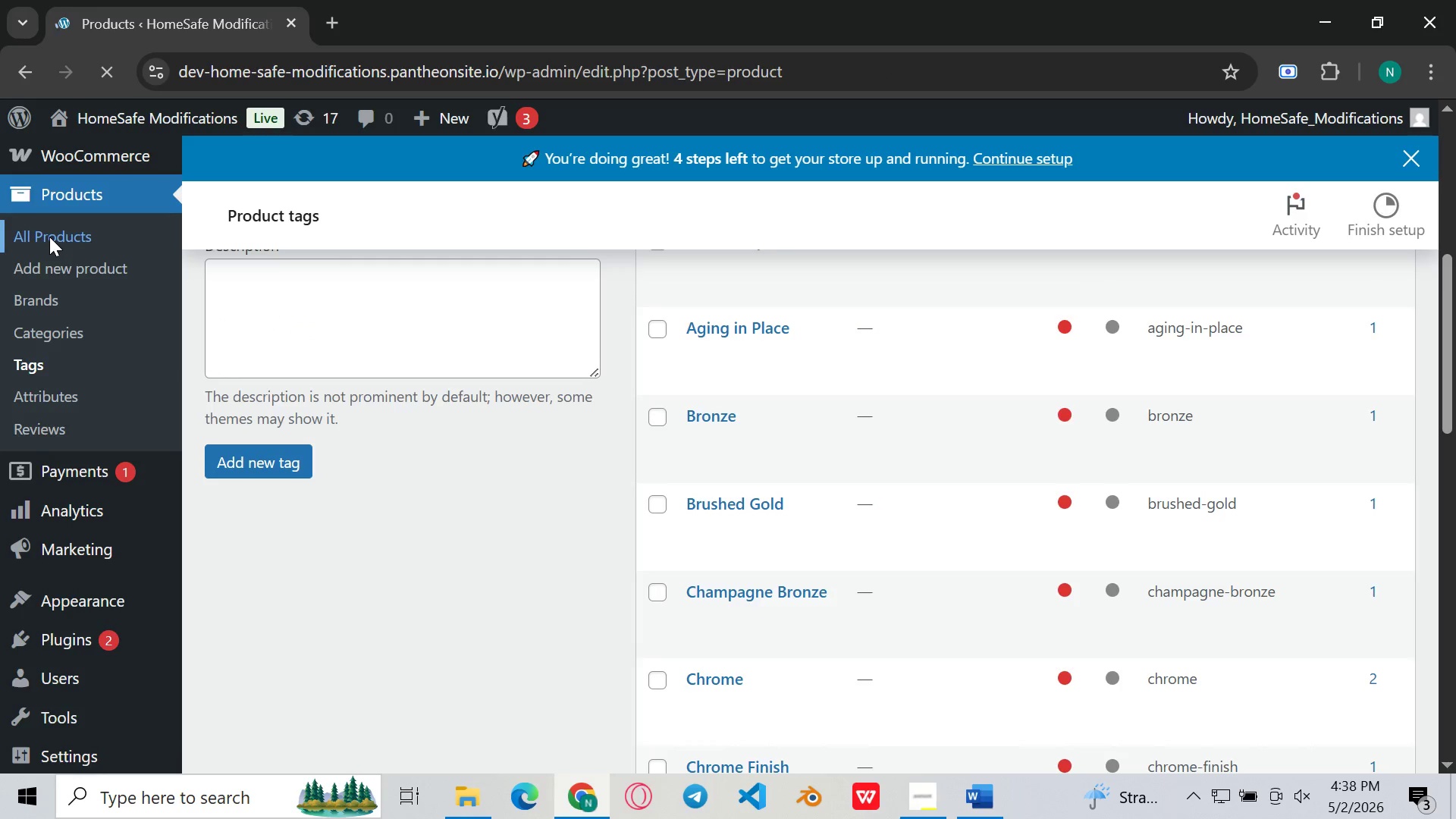 
left_click([221, 513])
 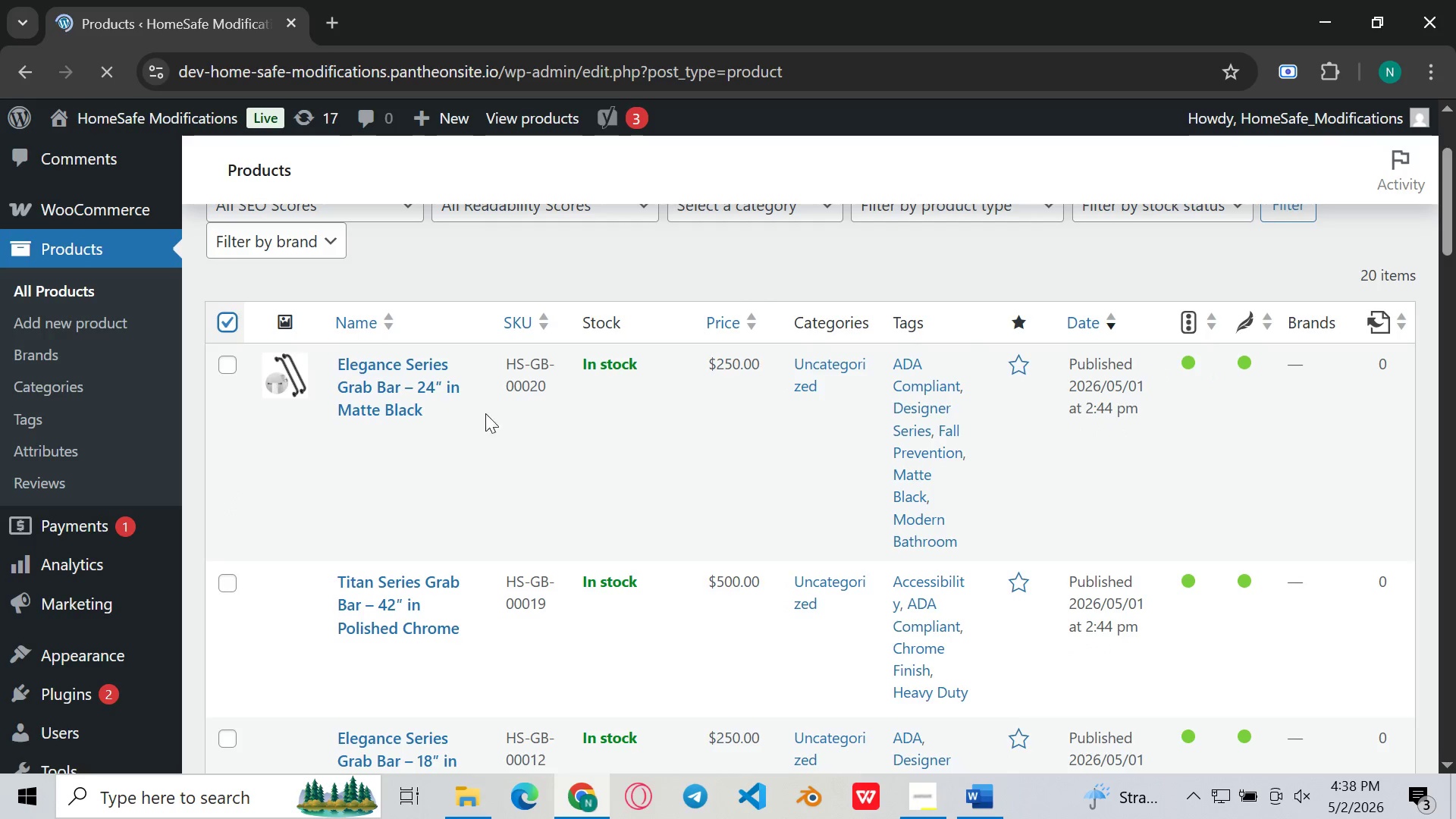 
wait(8.77)
 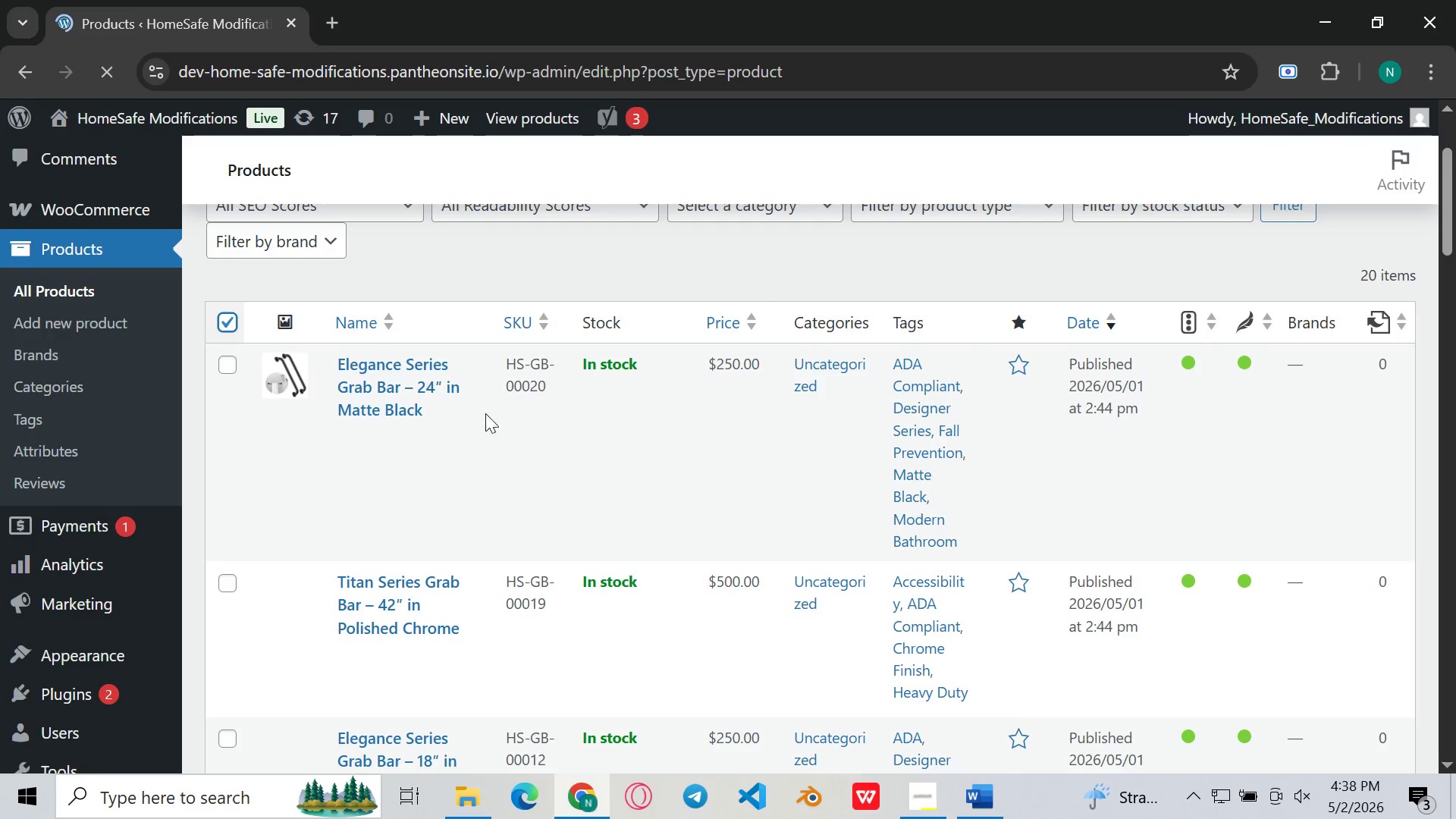 
left_click([218, 476])
 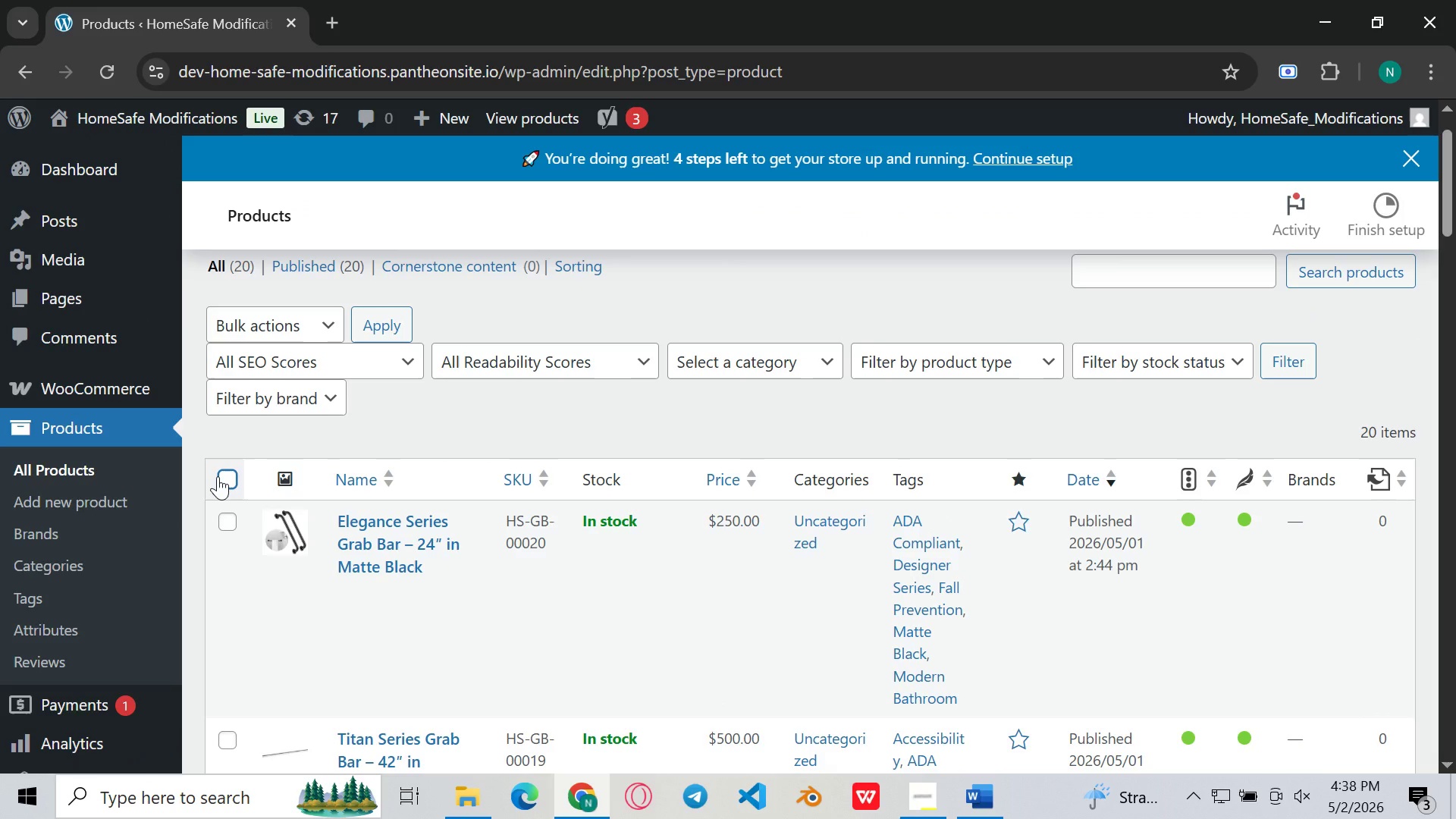 
left_click([218, 476])
 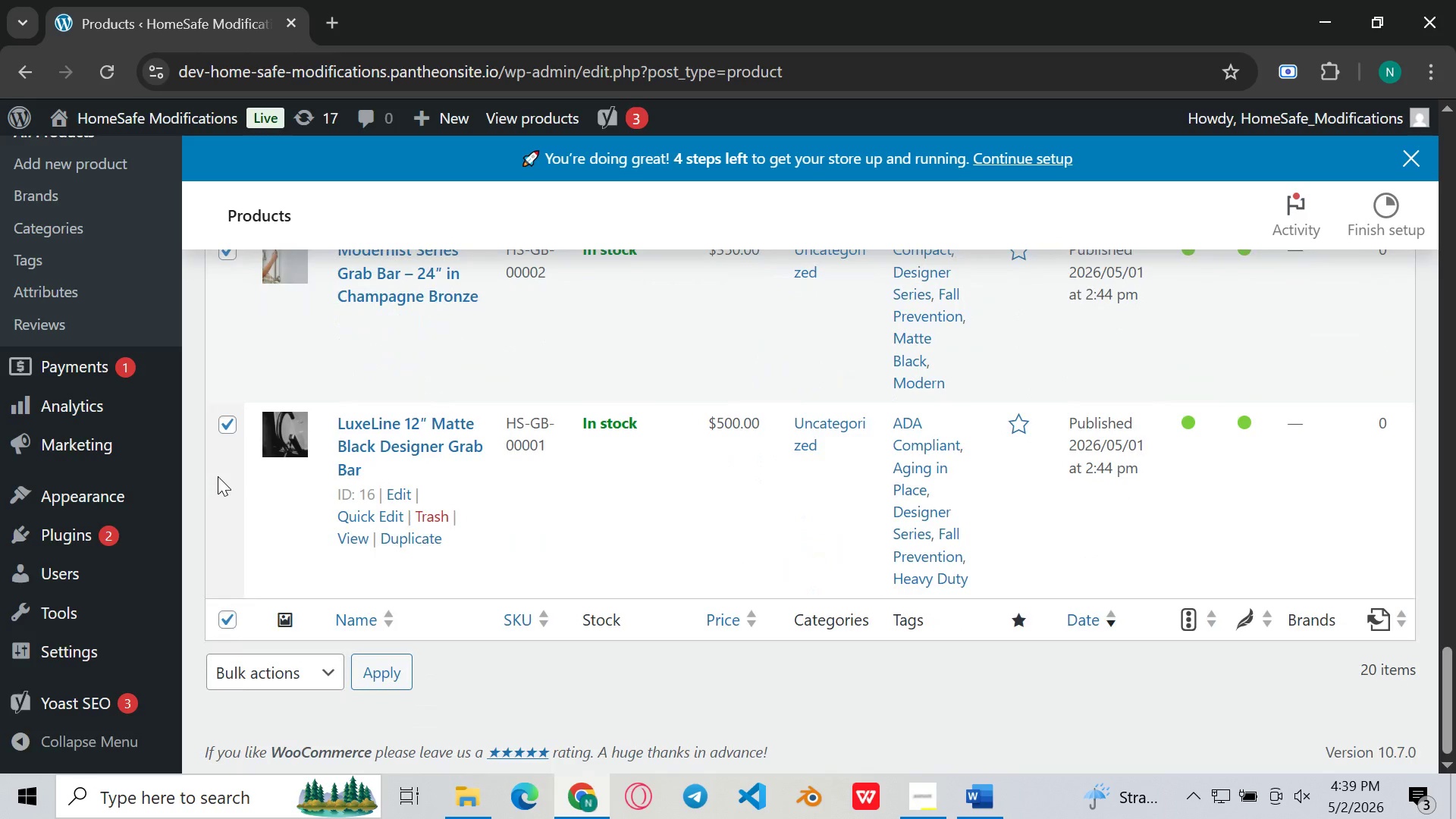 
left_click([317, 686])
 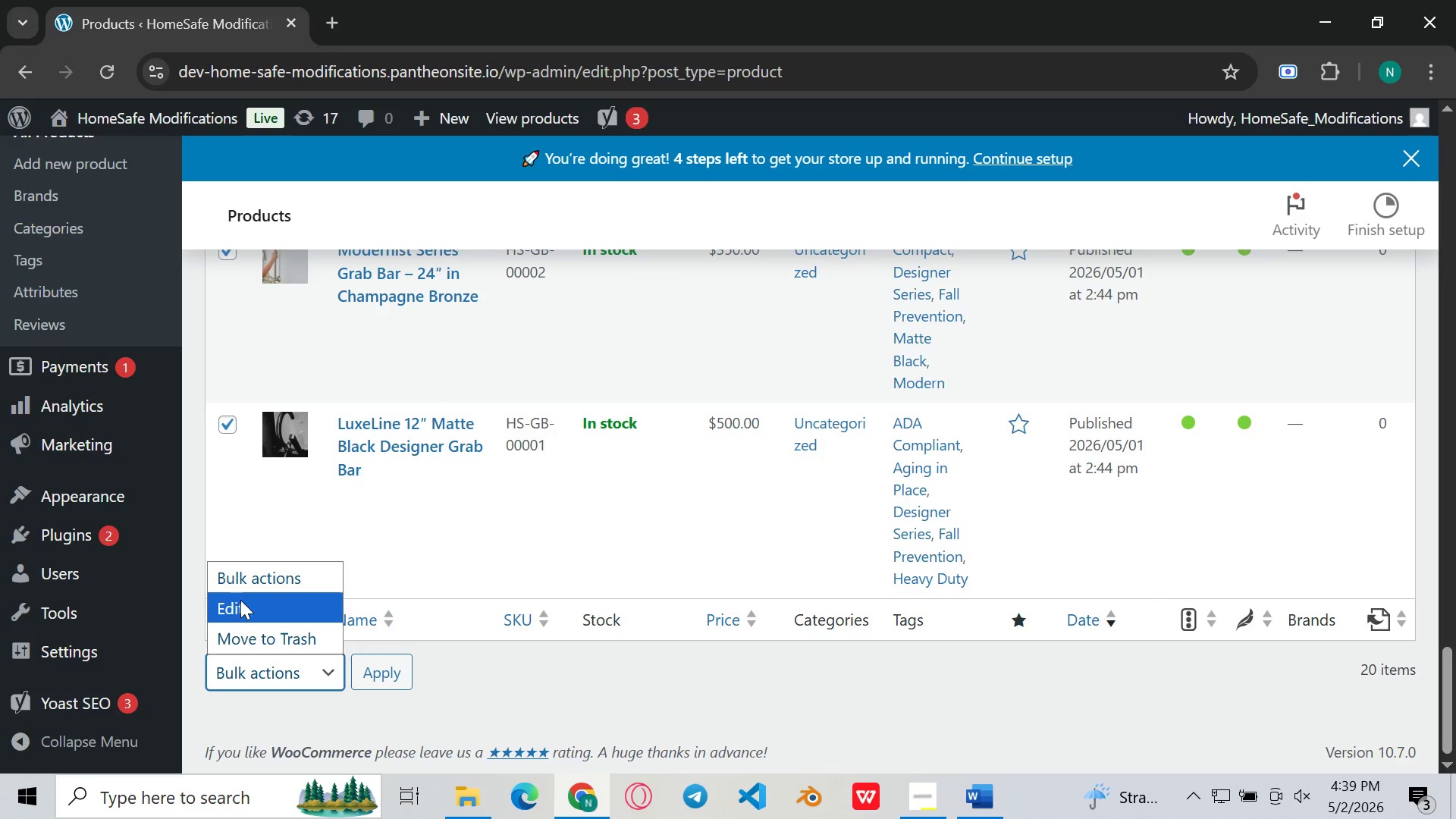 
left_click([237, 607])
 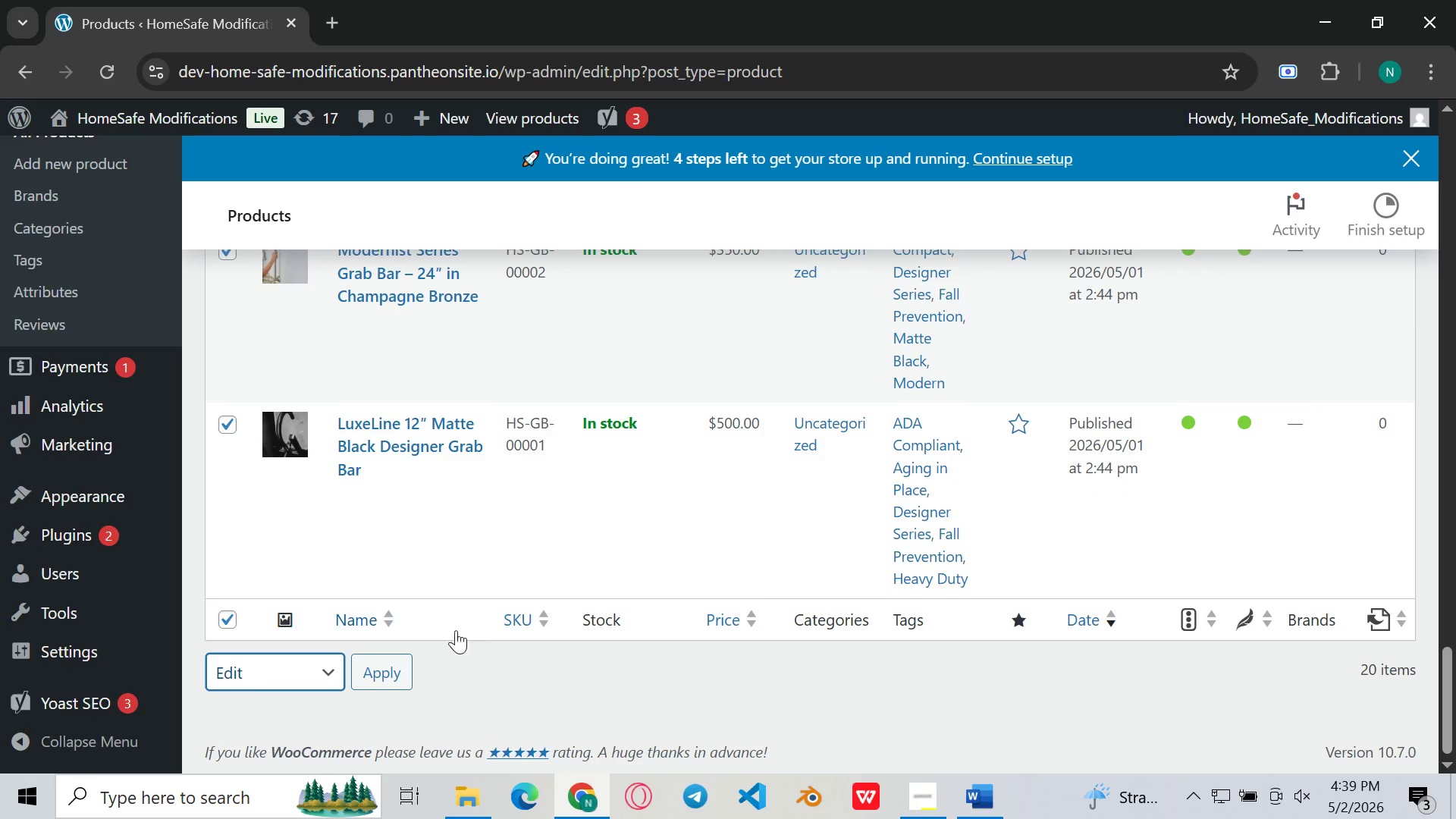 
wait(5.72)
 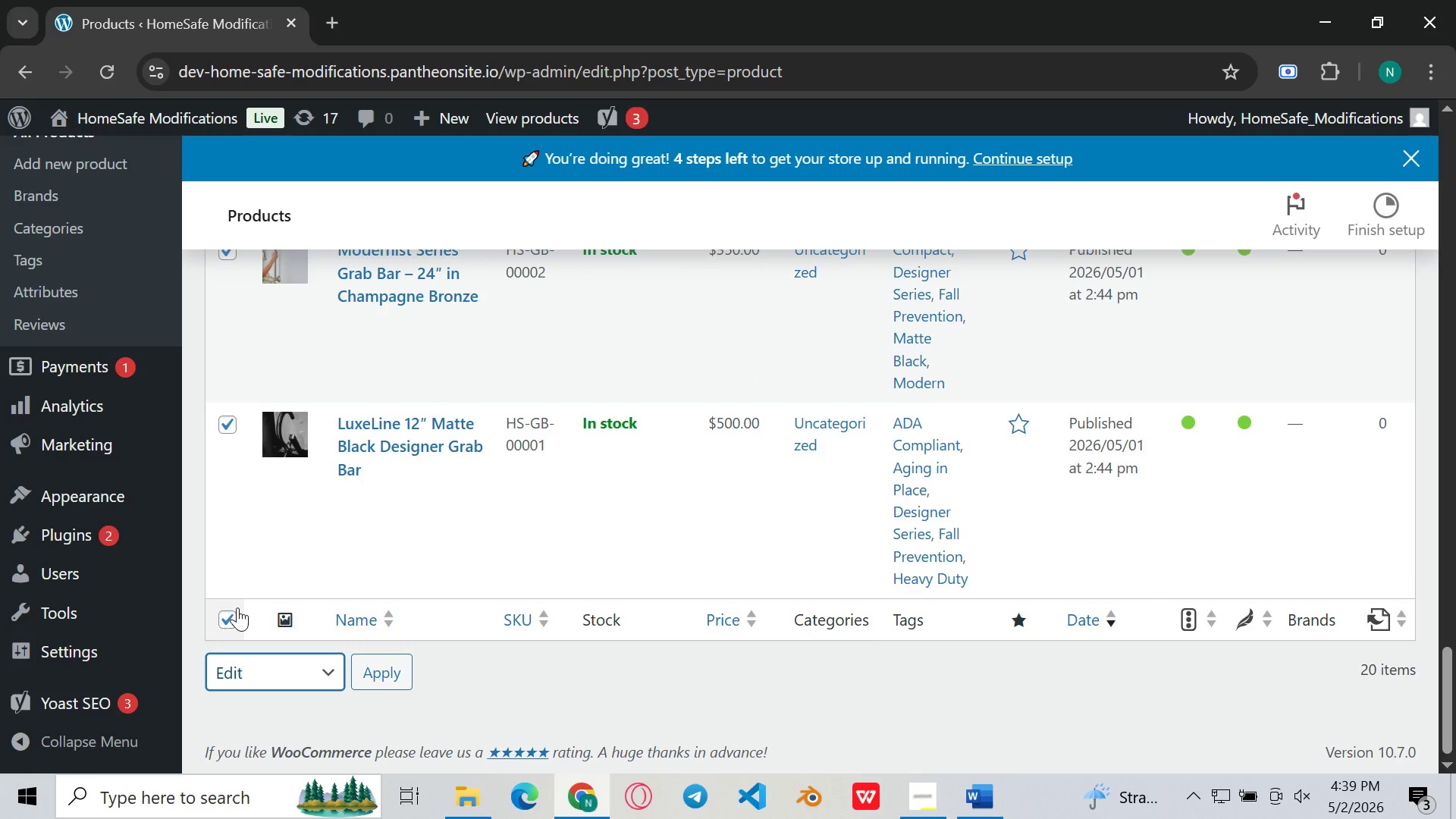 
left_click([375, 679])
 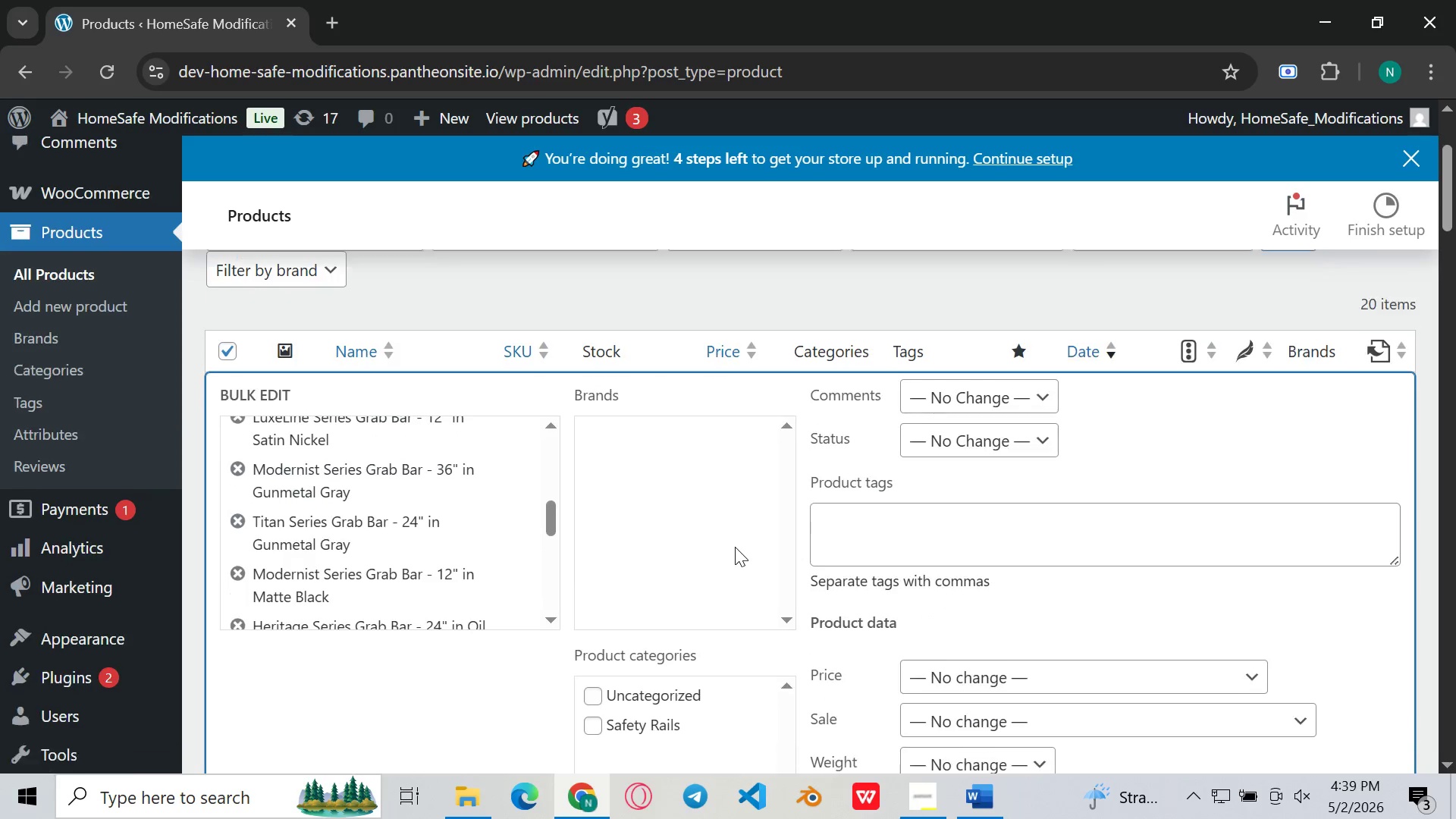 
wait(5.28)
 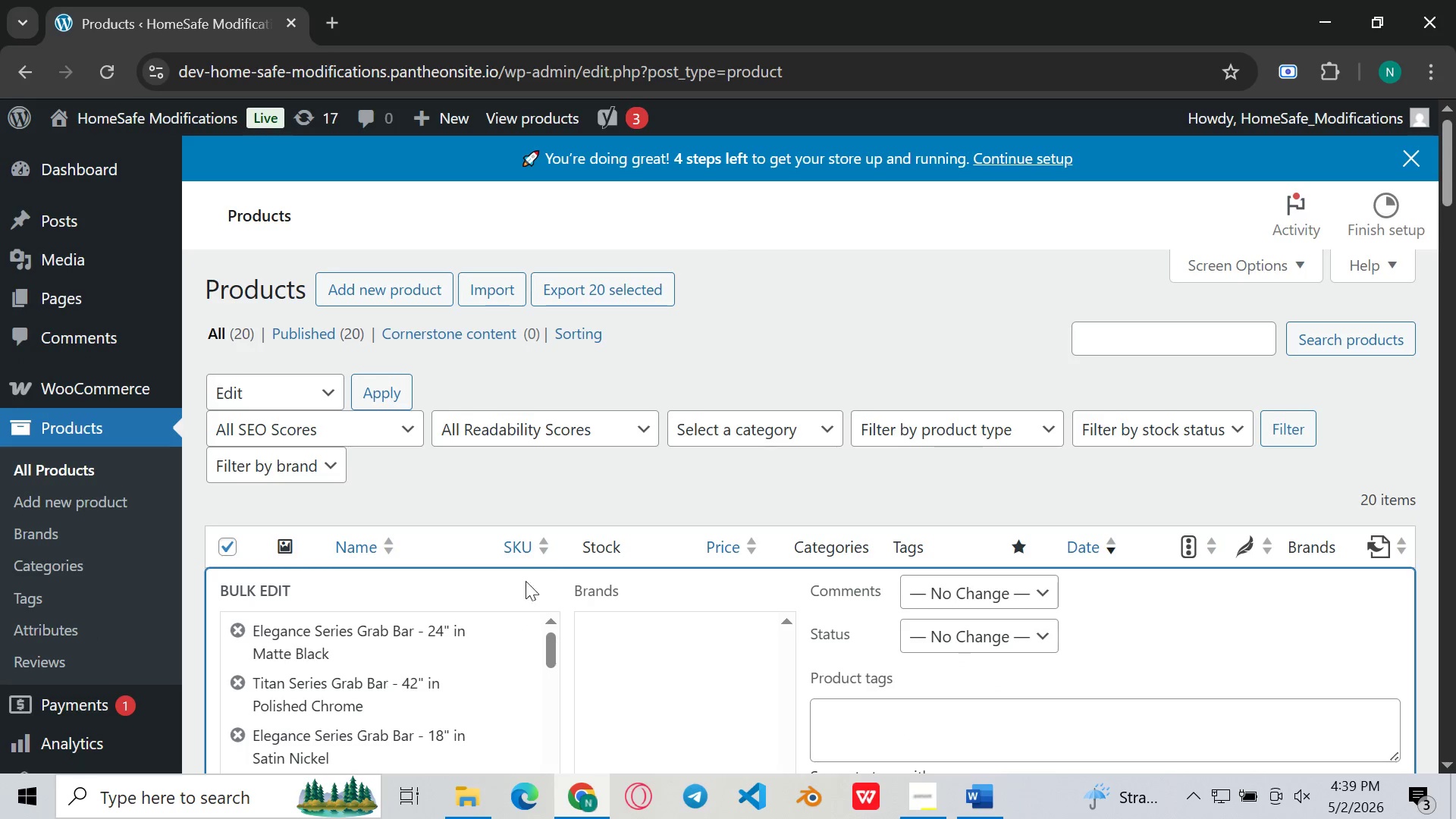 
left_click([592, 612])
 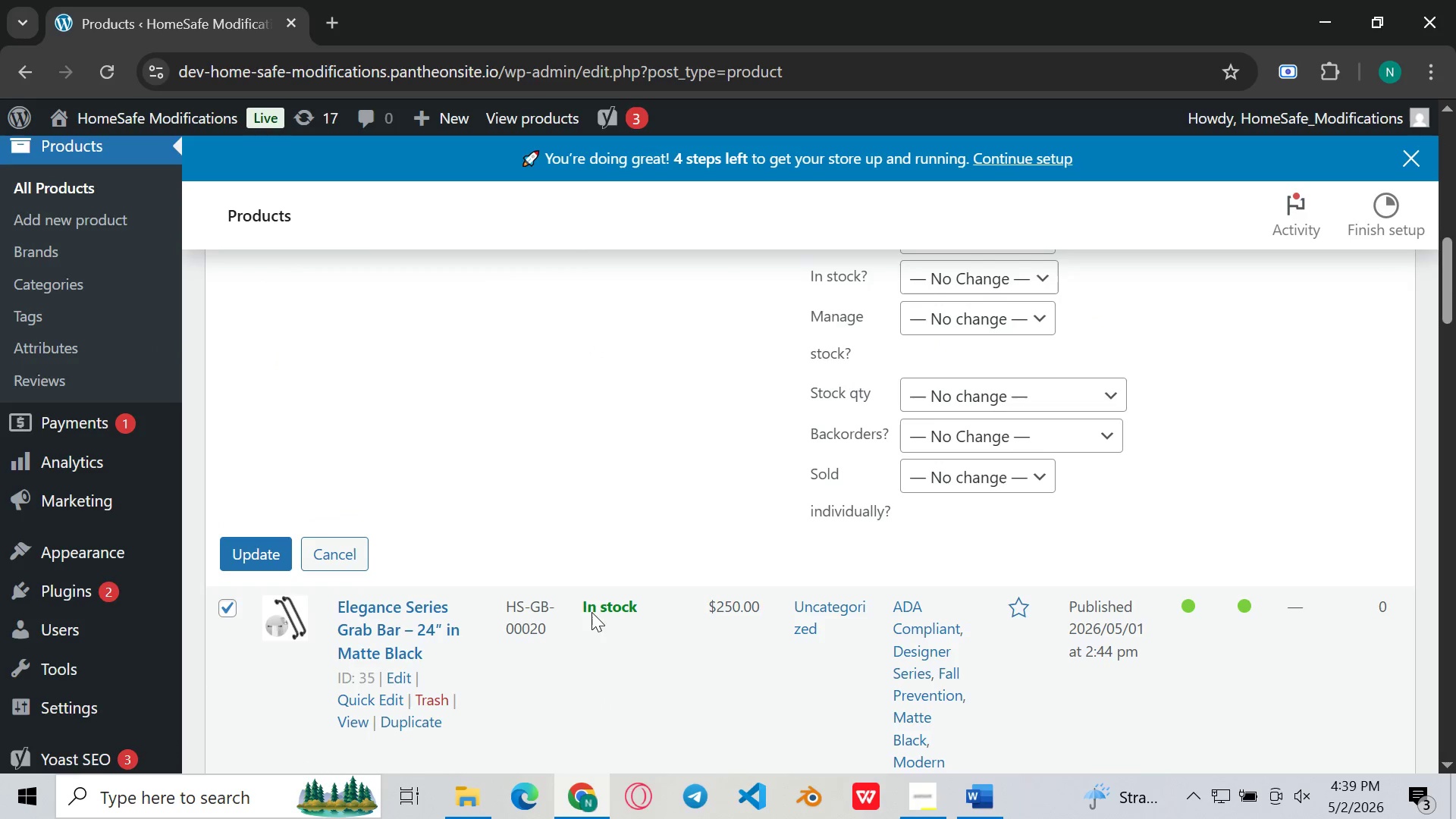 
left_click([251, 551])
 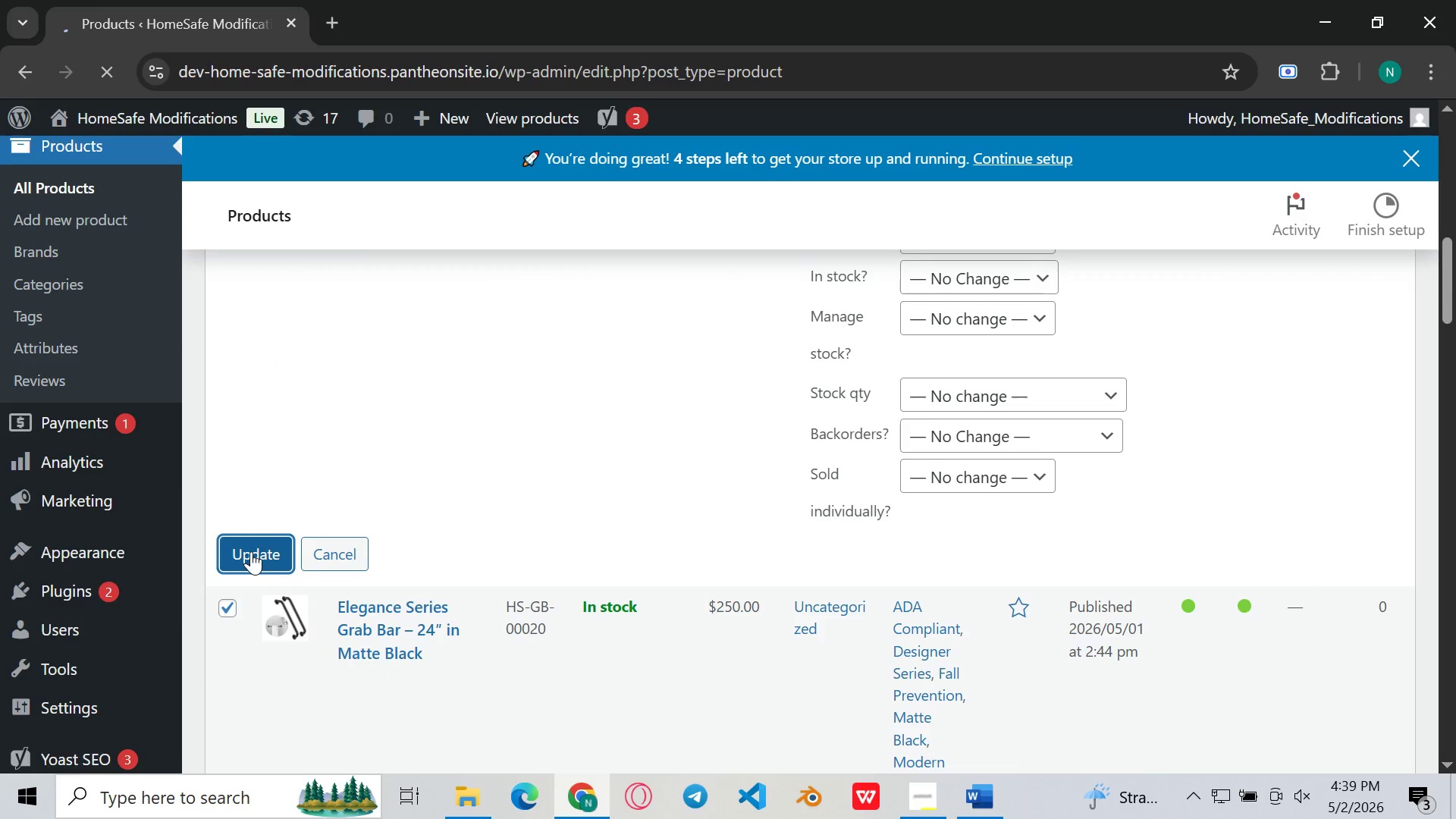 
mouse_move([467, 420])
 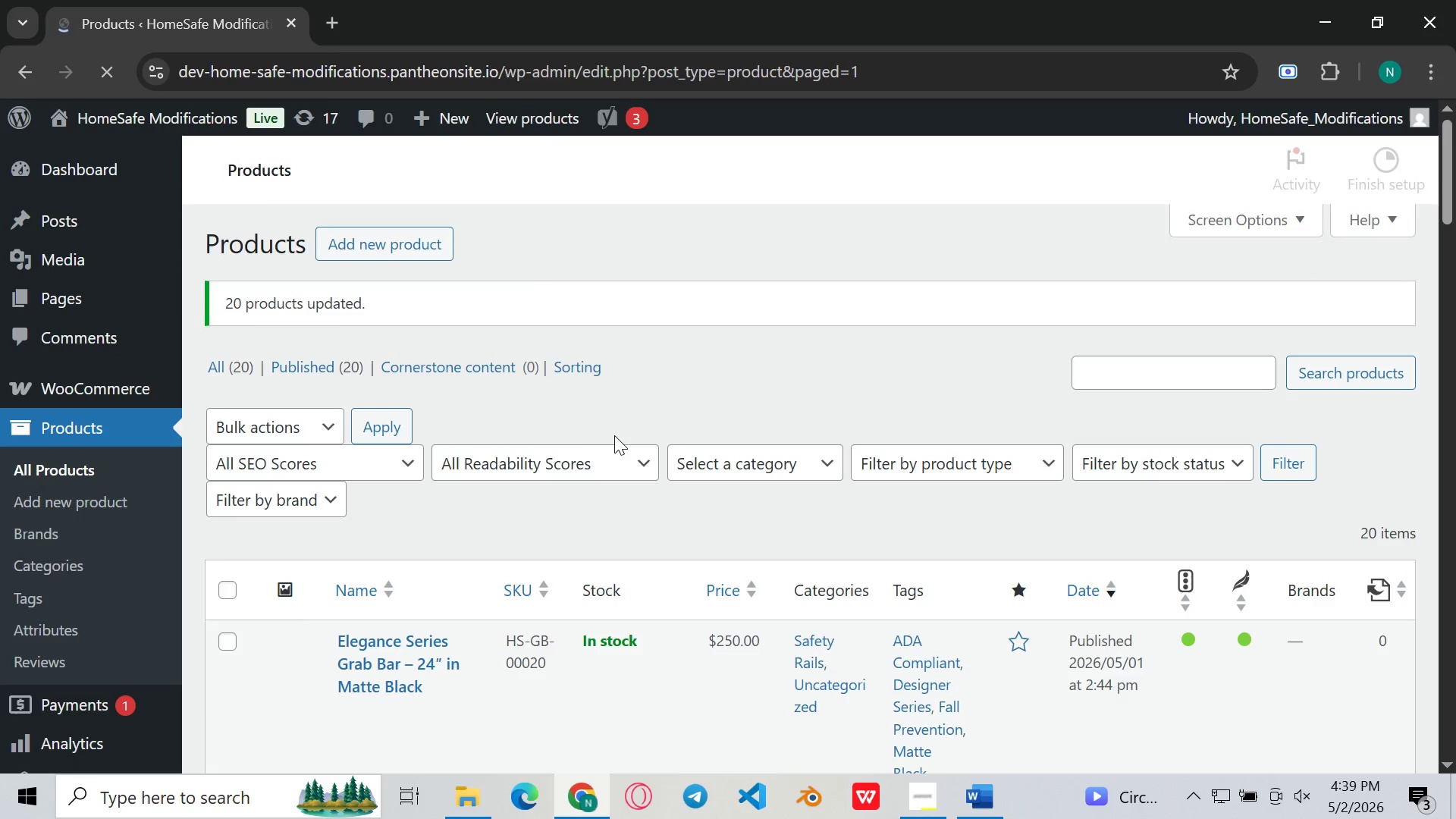 
wait(8.5)
 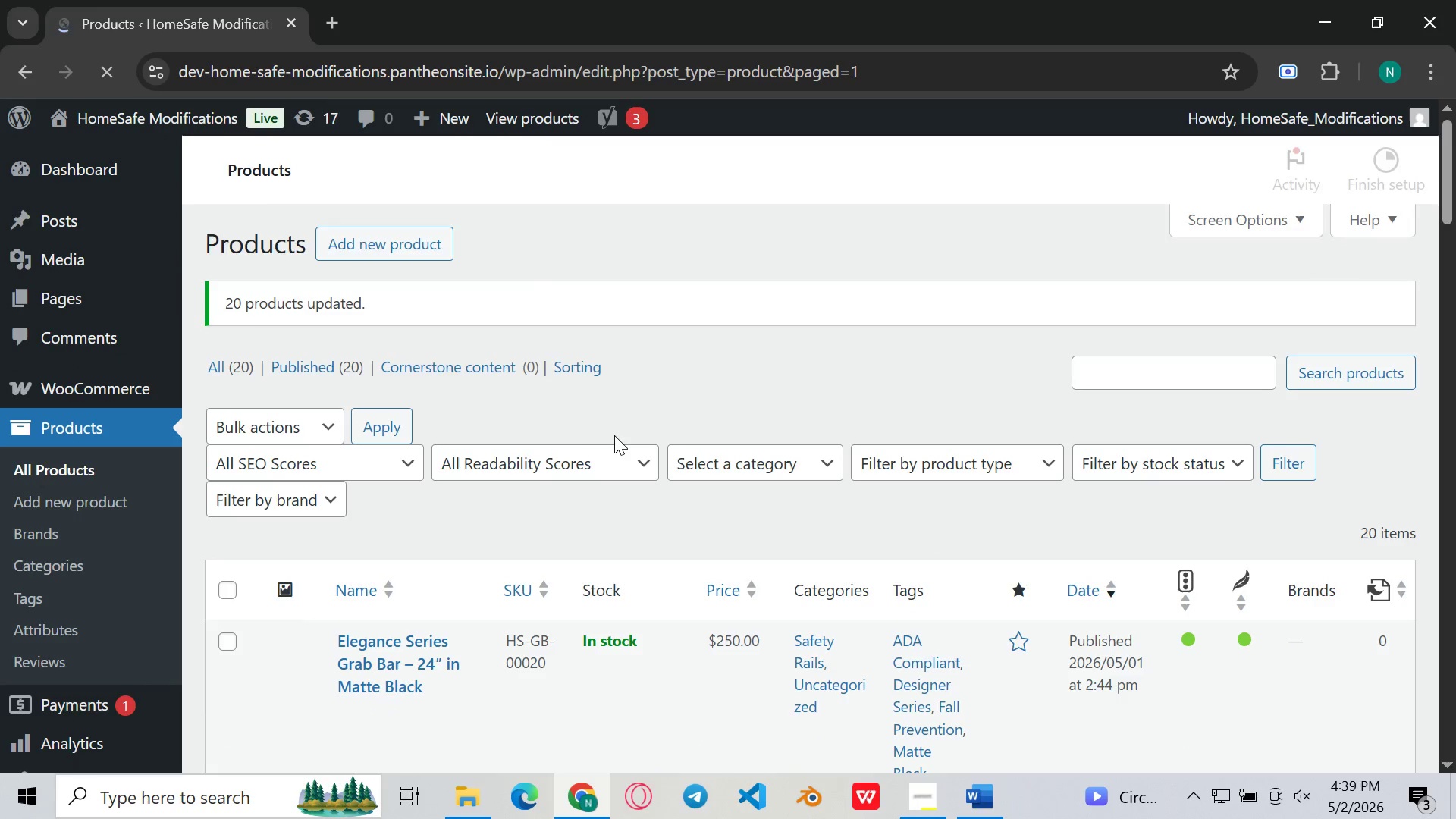 
left_click([221, 626])
 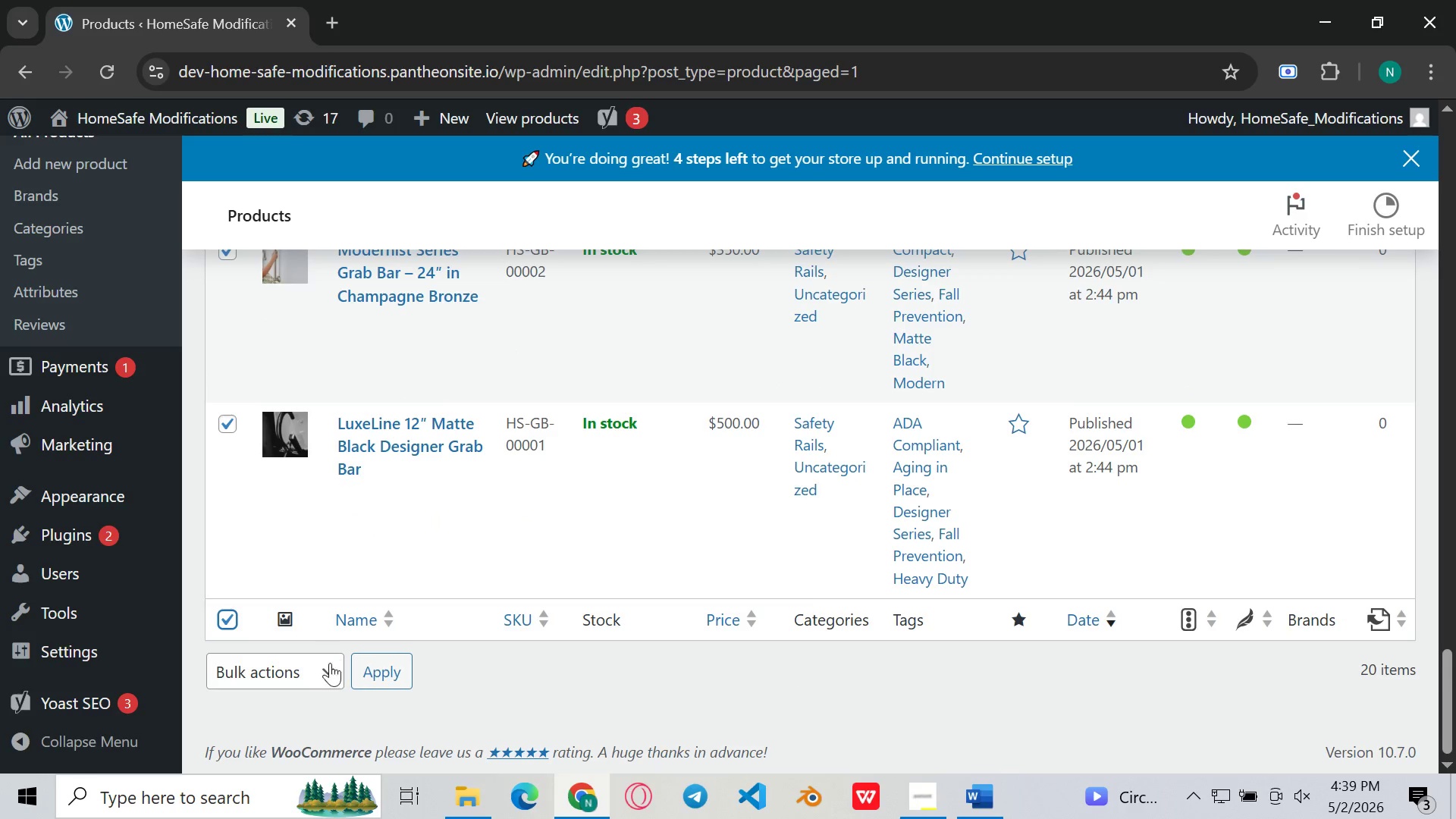 
left_click([325, 676])
 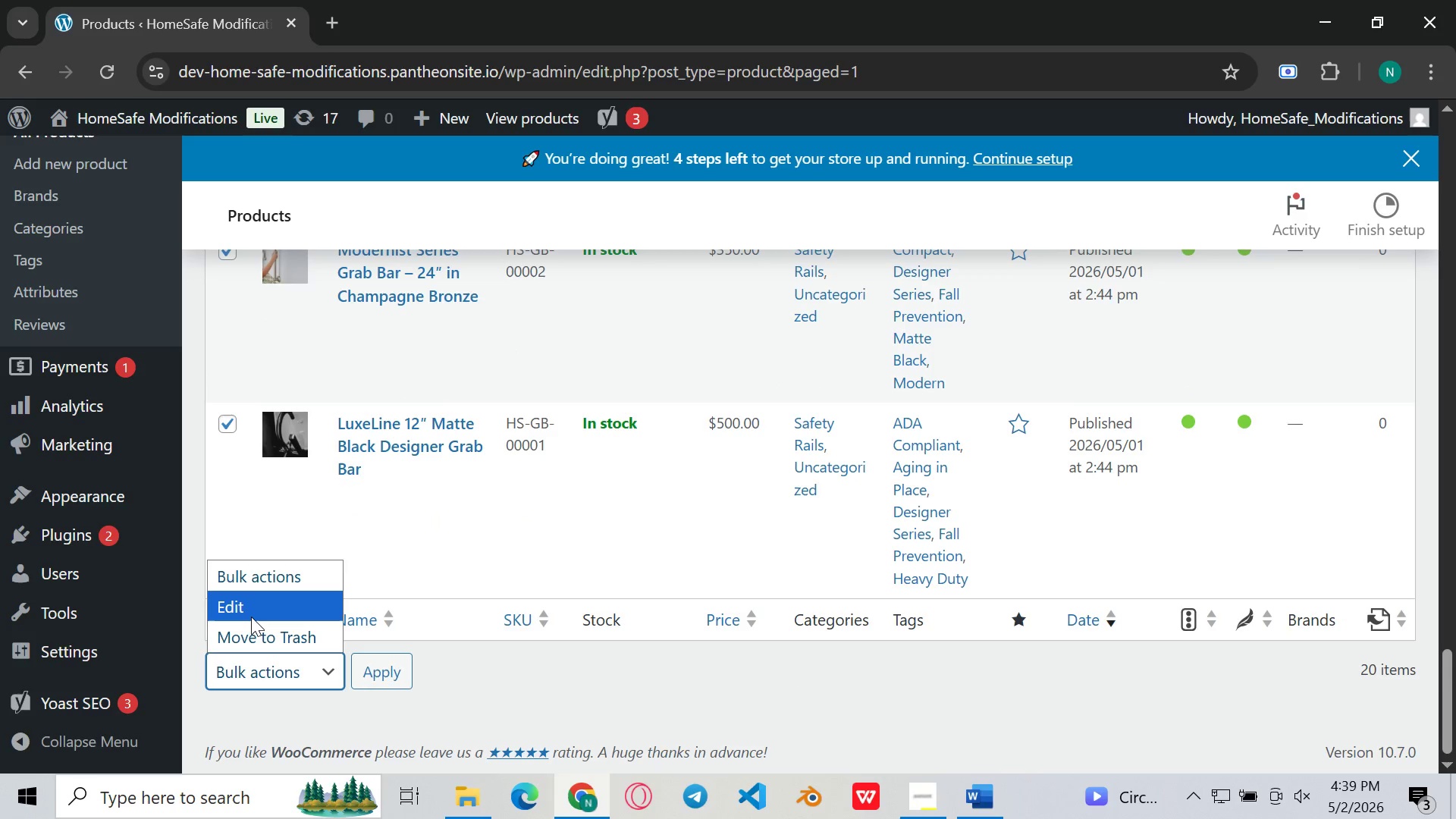 
left_click([251, 617])
 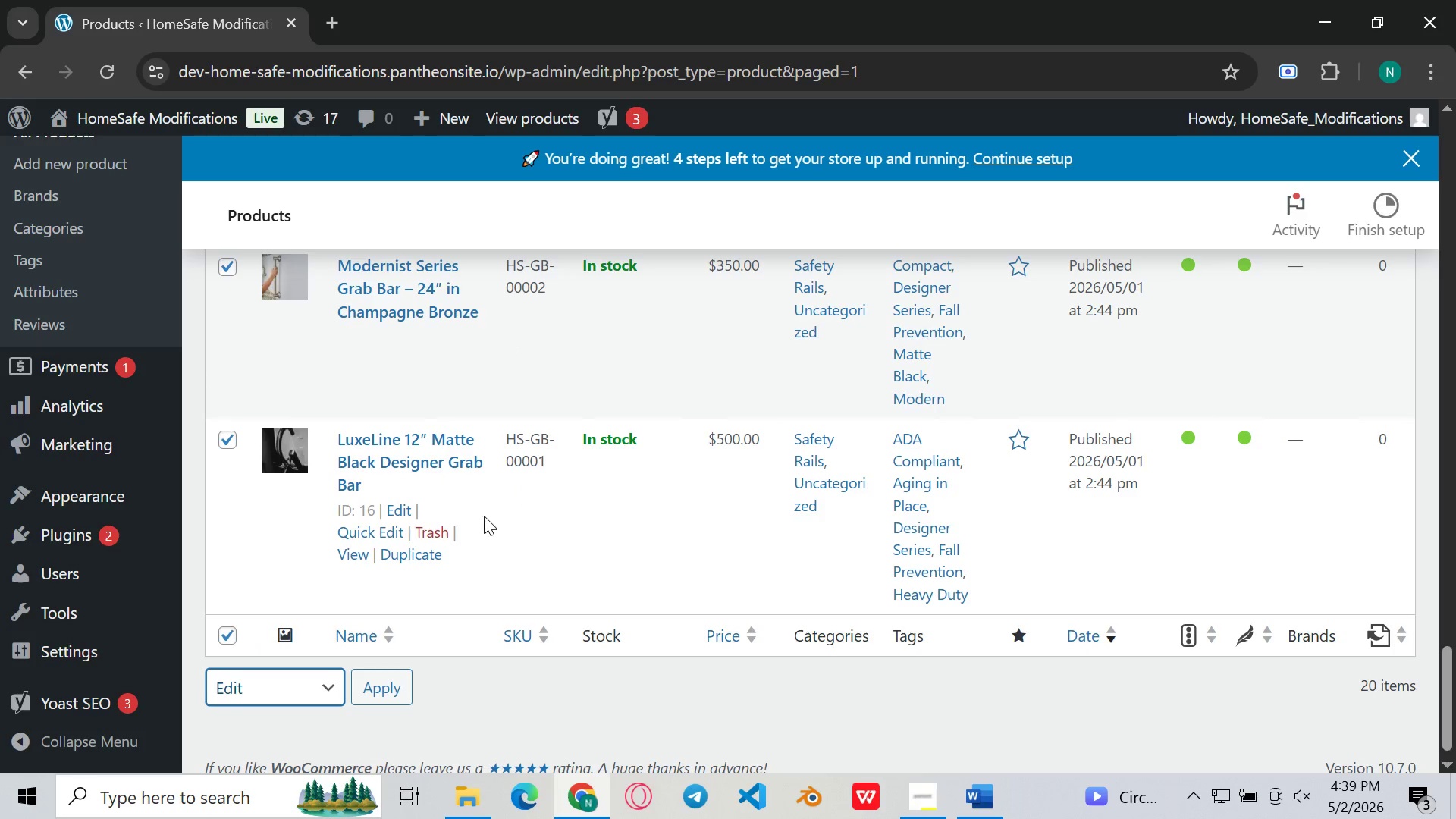 
left_click([383, 682])
 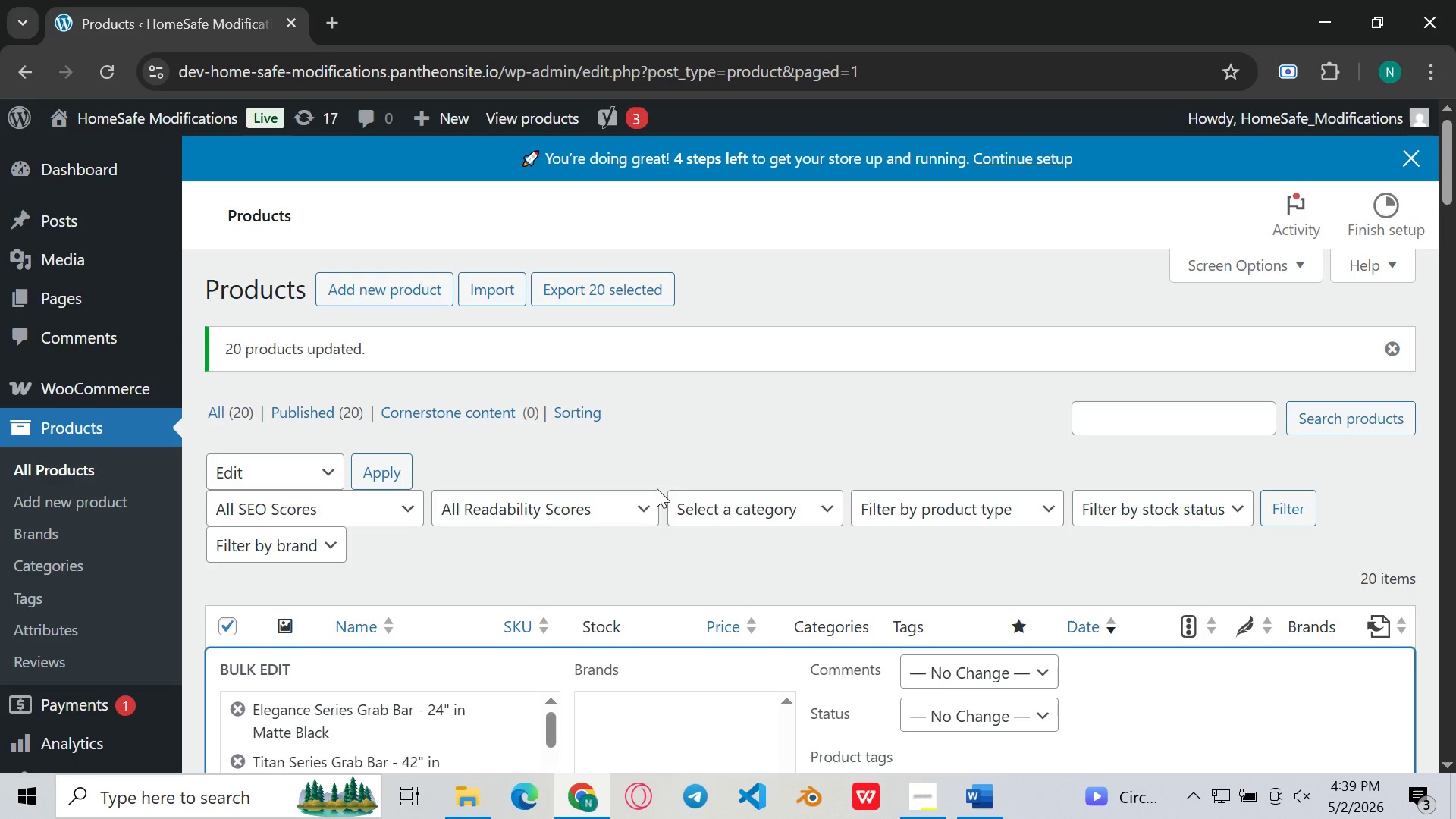 
mouse_move([706, 558])
 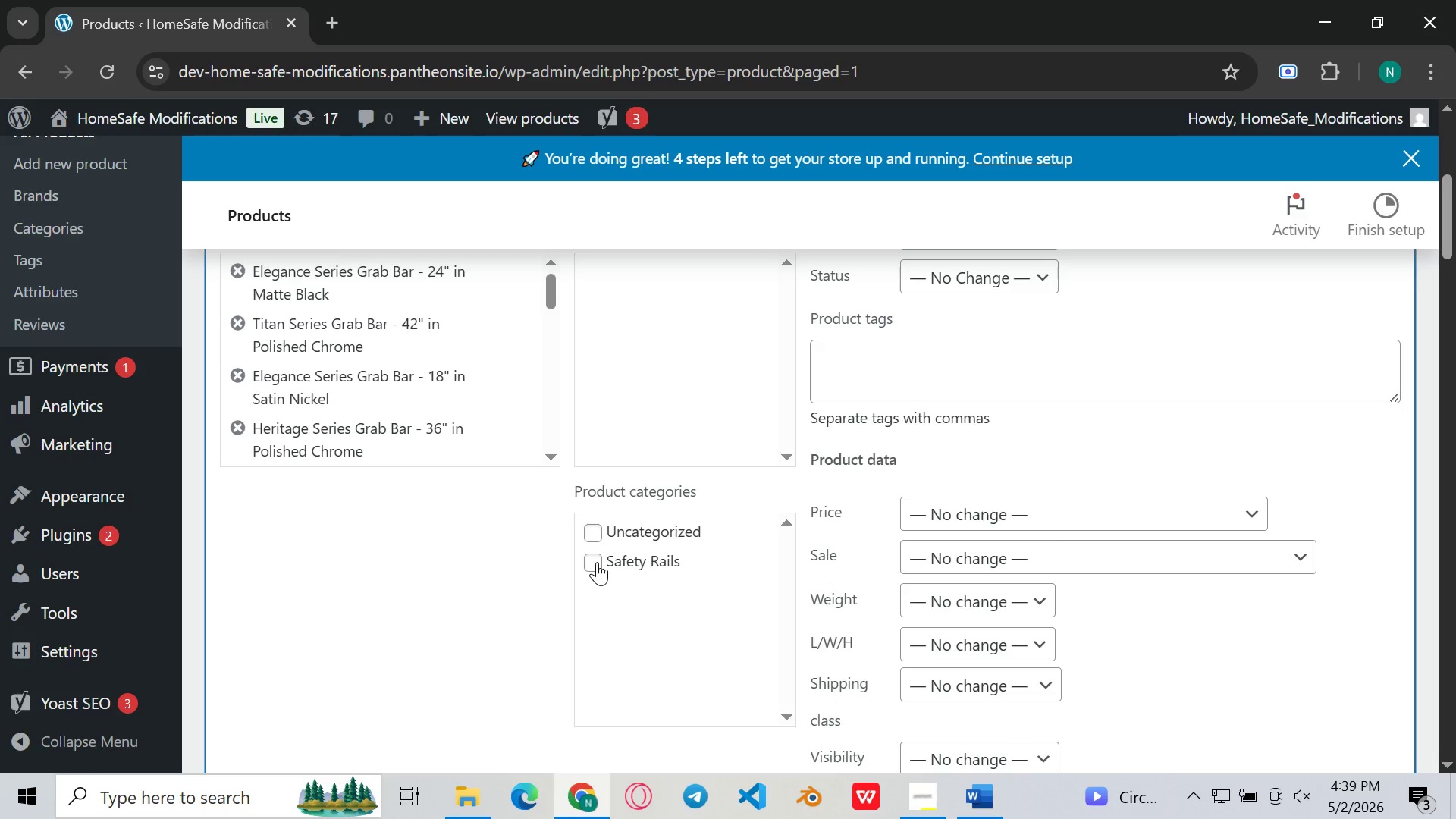 
left_click([597, 562])
 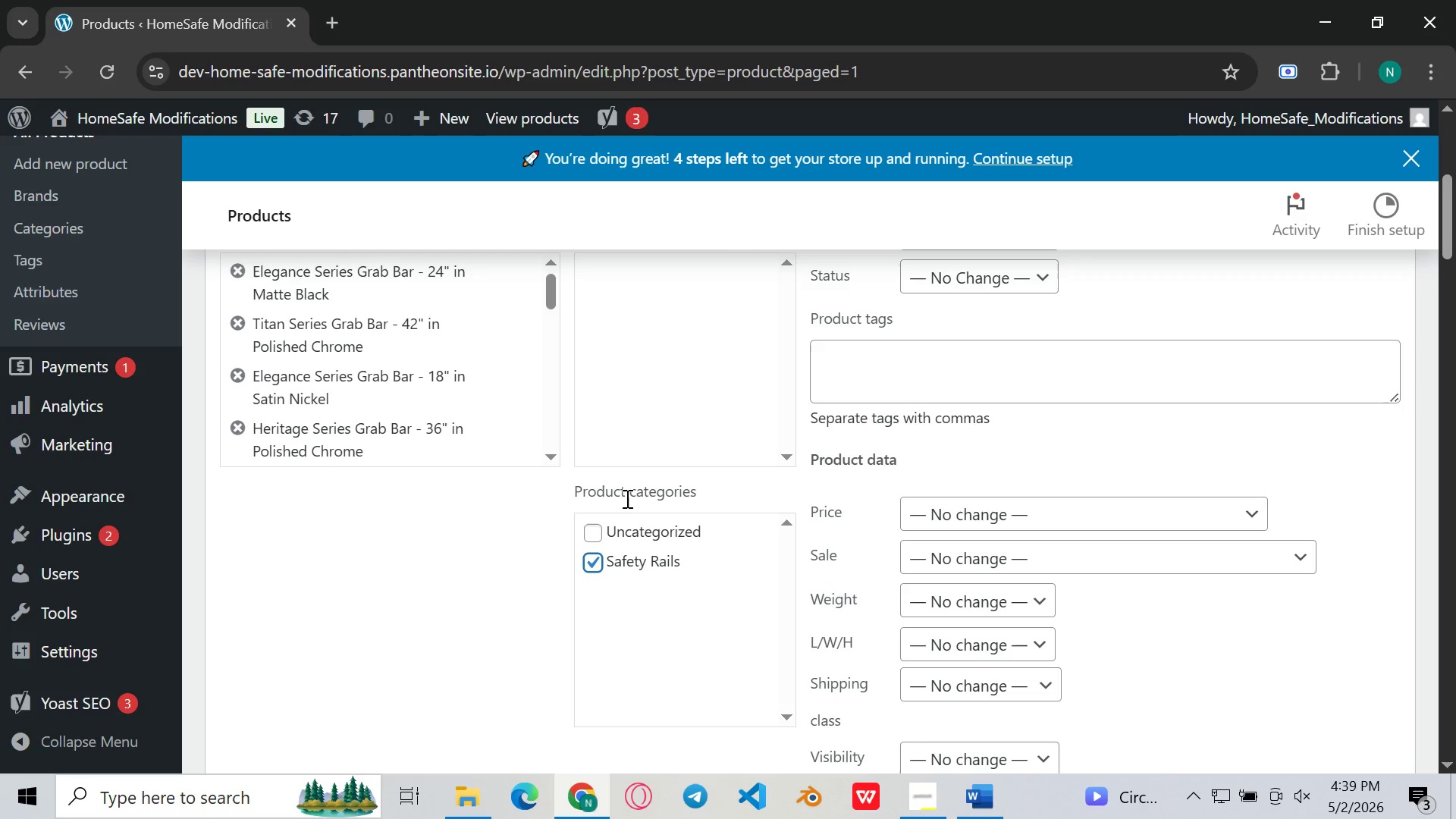 
left_click([591, 533])
 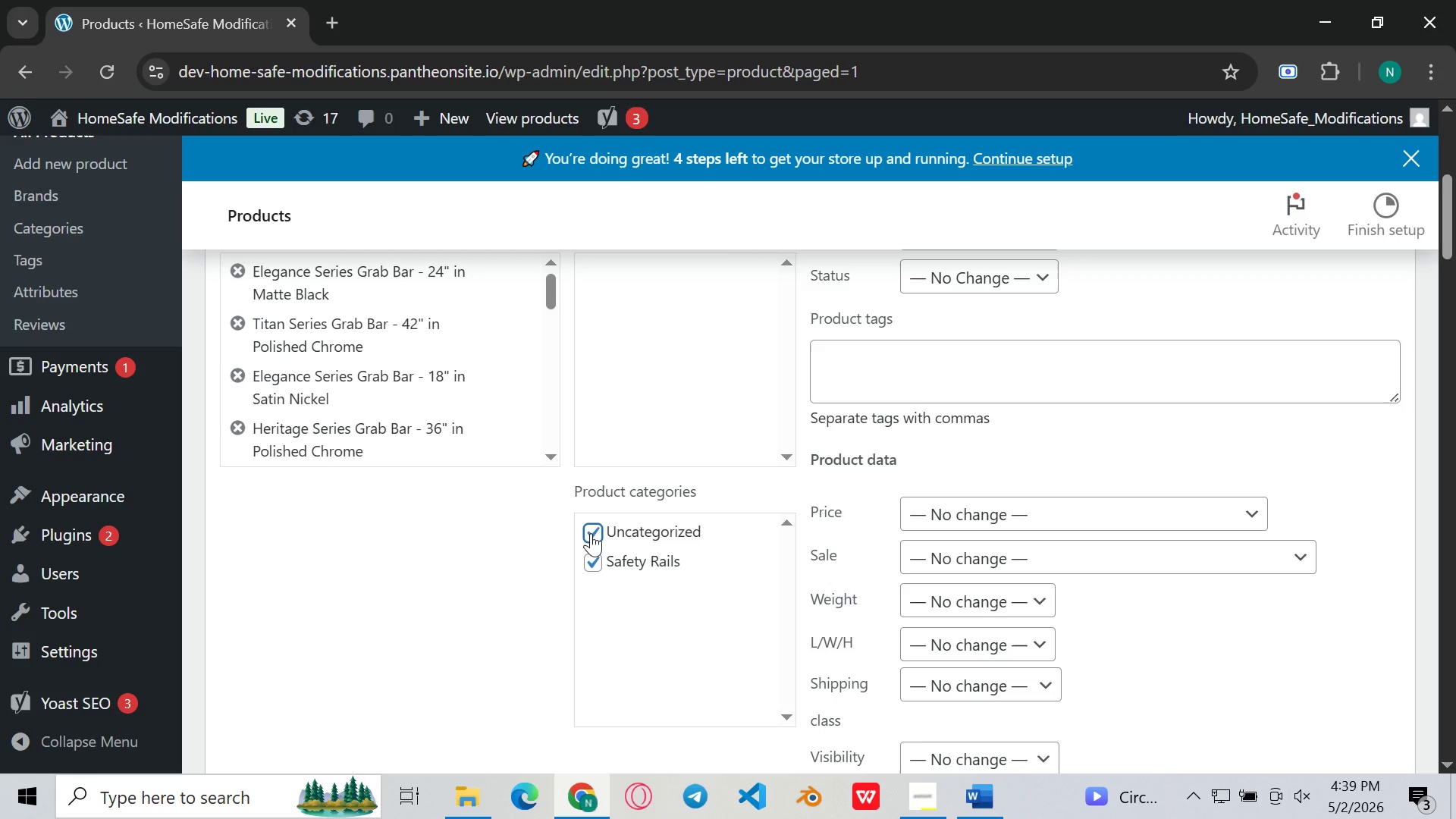 
left_click([591, 533])
 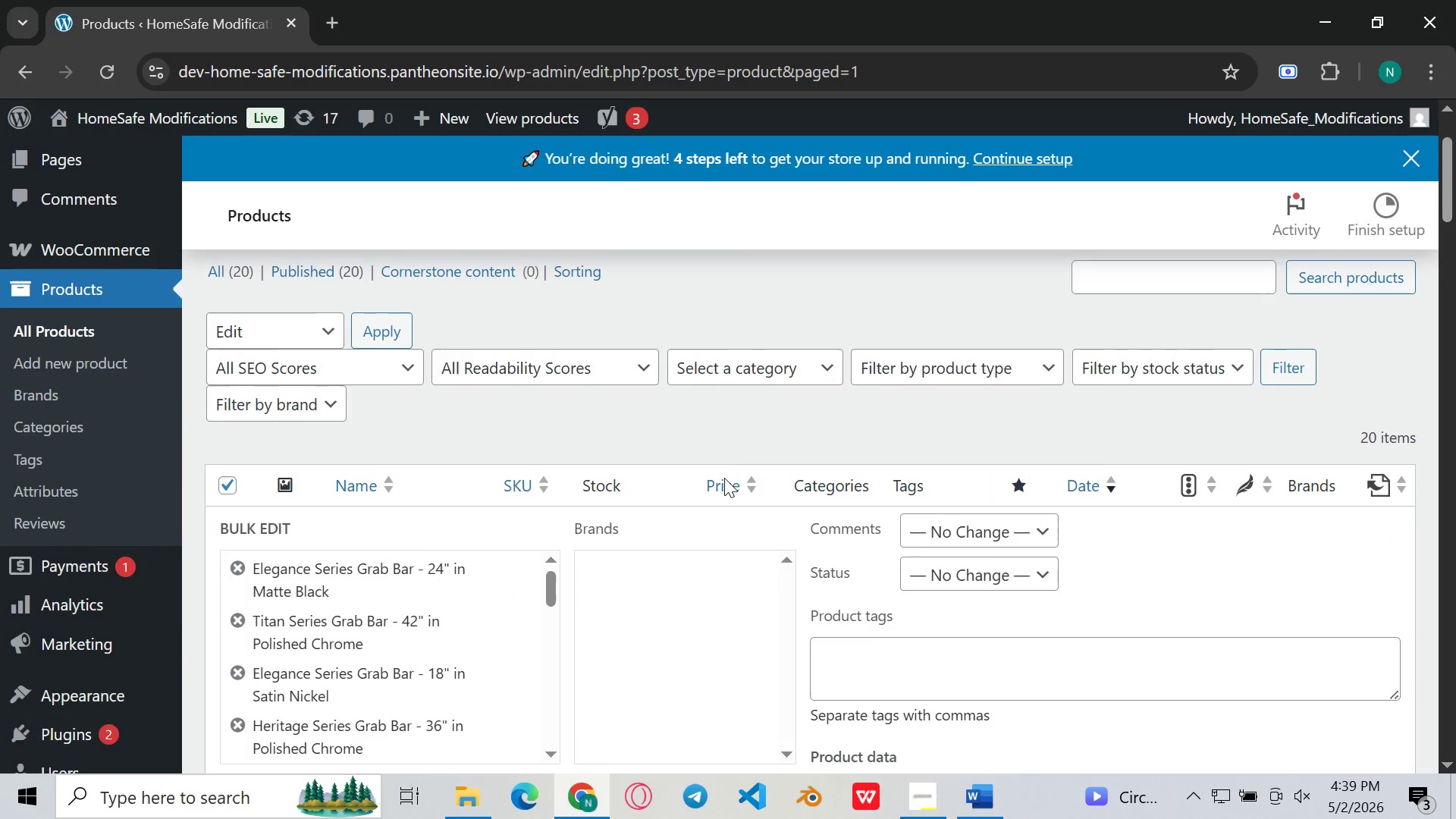 
wait(14.06)
 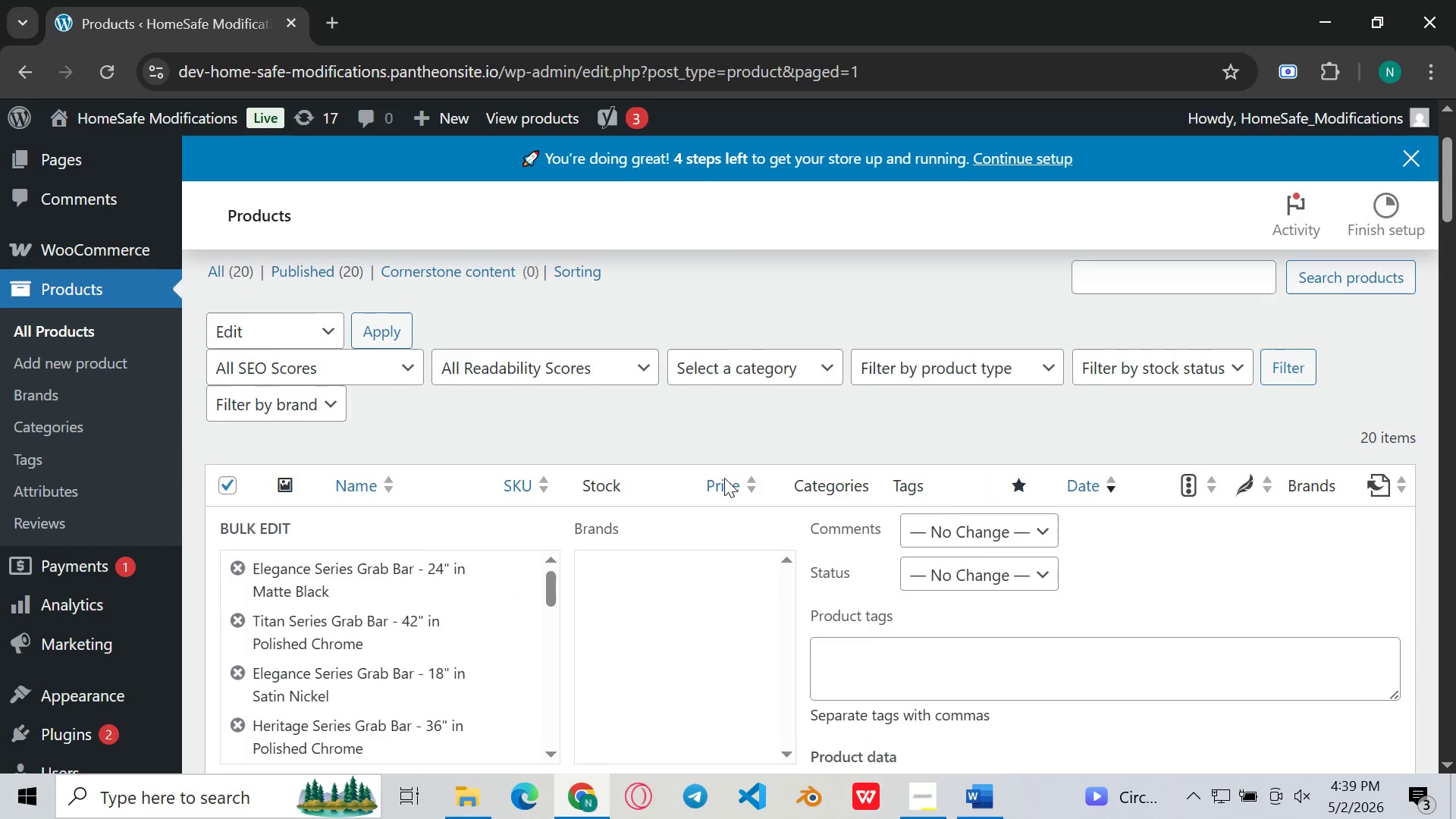 
left_click([905, 485])
 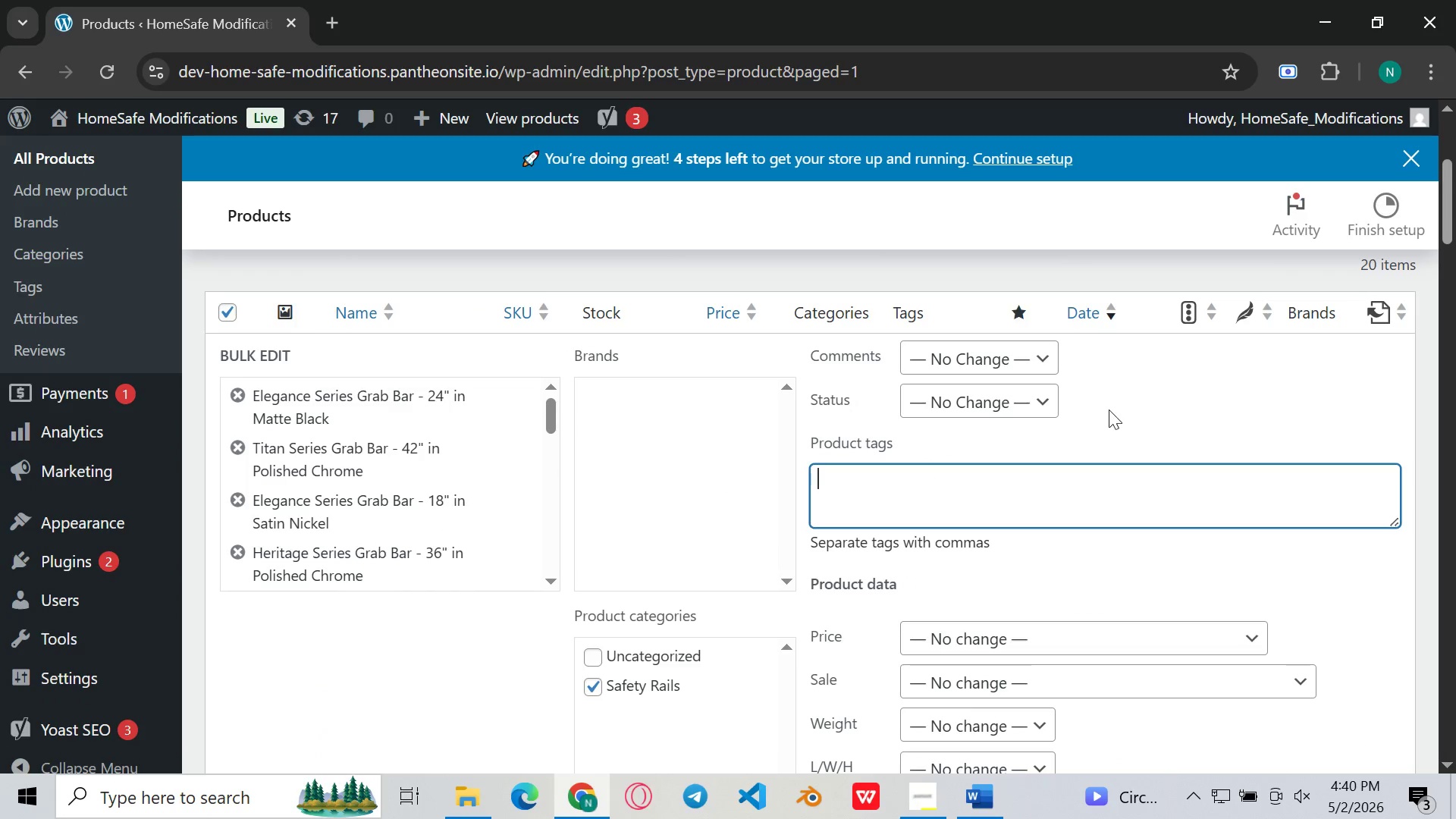 
left_click([1115, 413])
 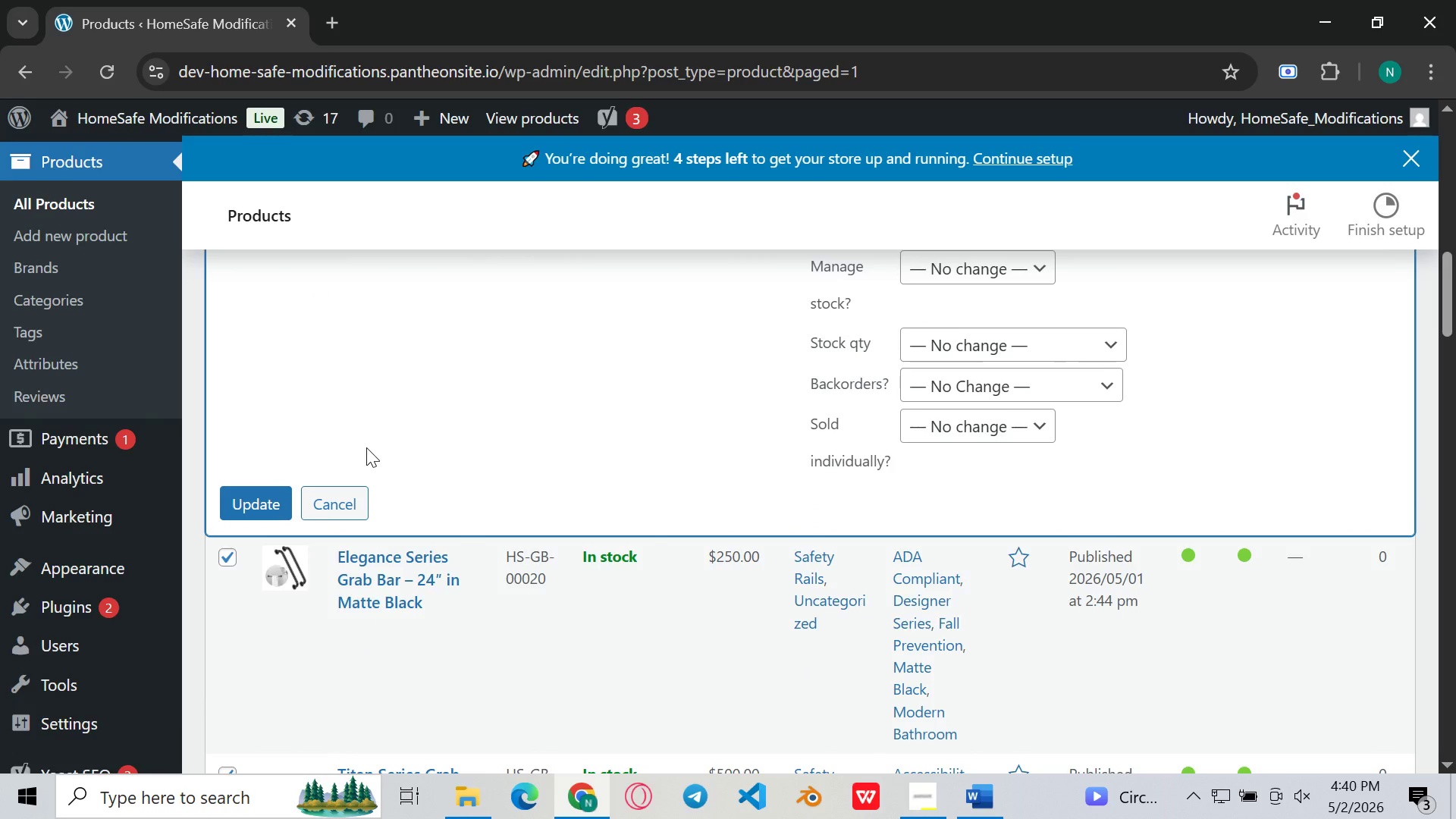 
left_click([253, 508])
 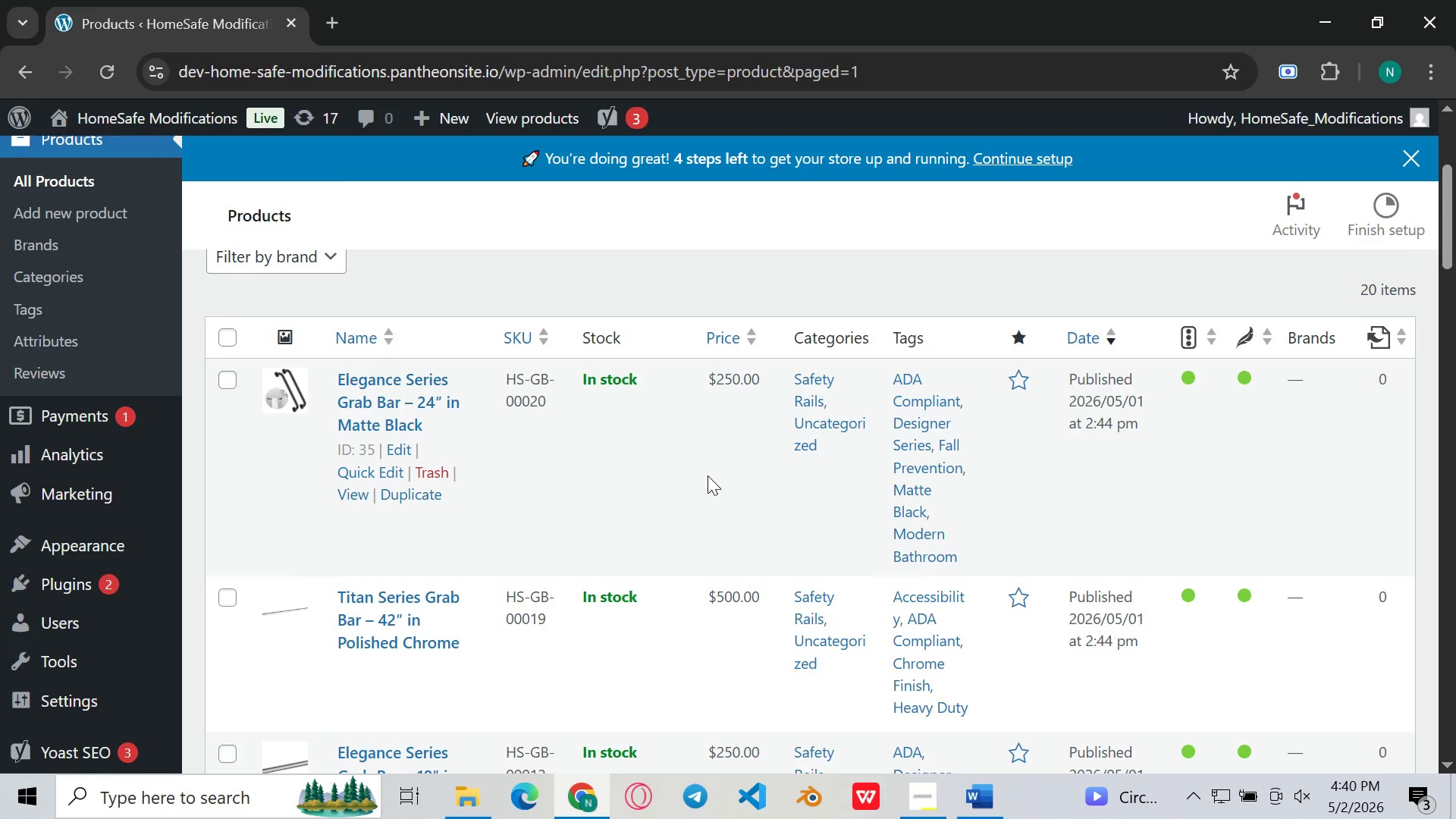 
wait(17.62)
 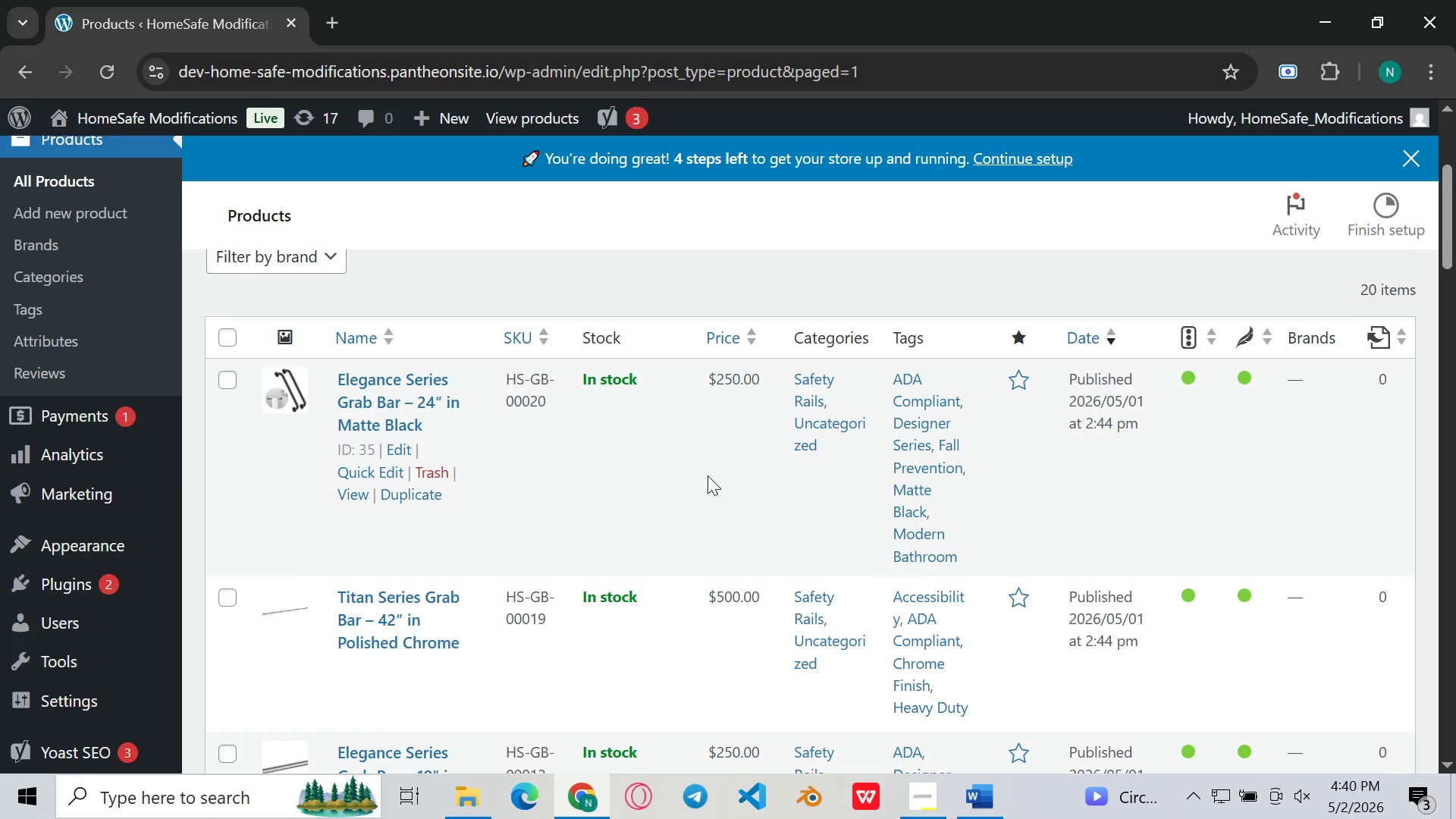 
left_click([228, 372])
 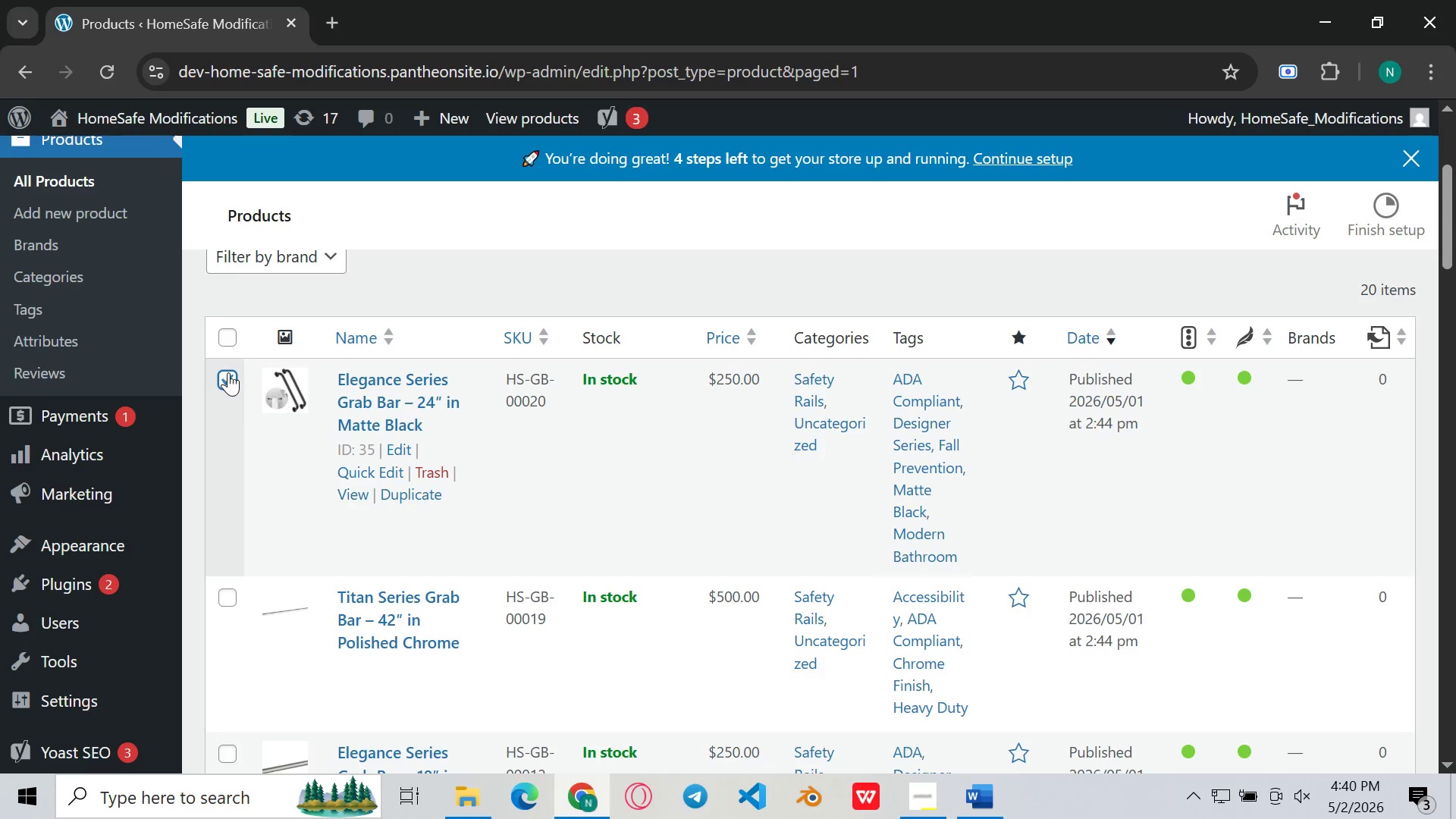 
left_click([228, 372])
 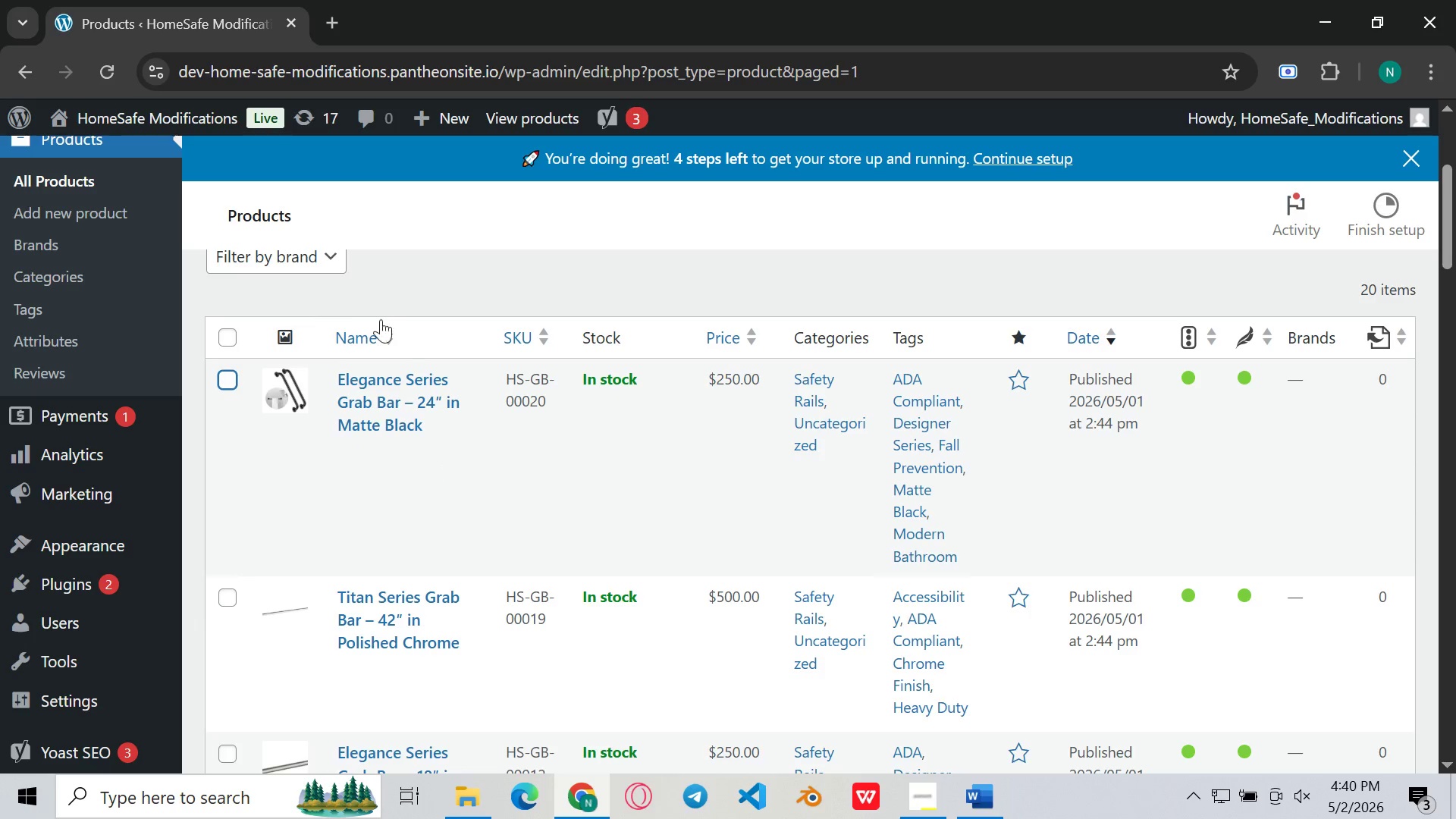 
left_click([406, 391])
 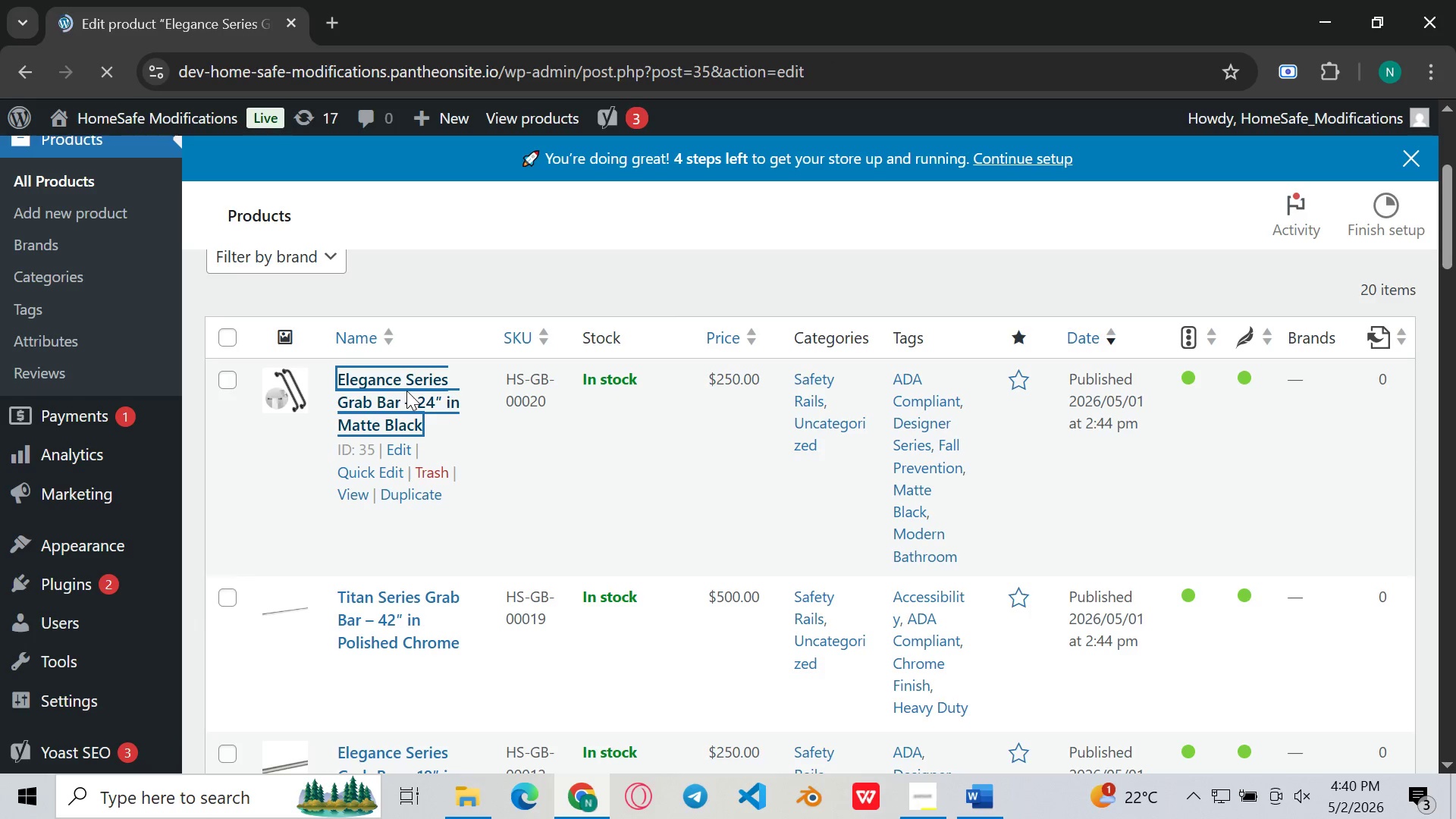 
mouse_move([1135, 548])
 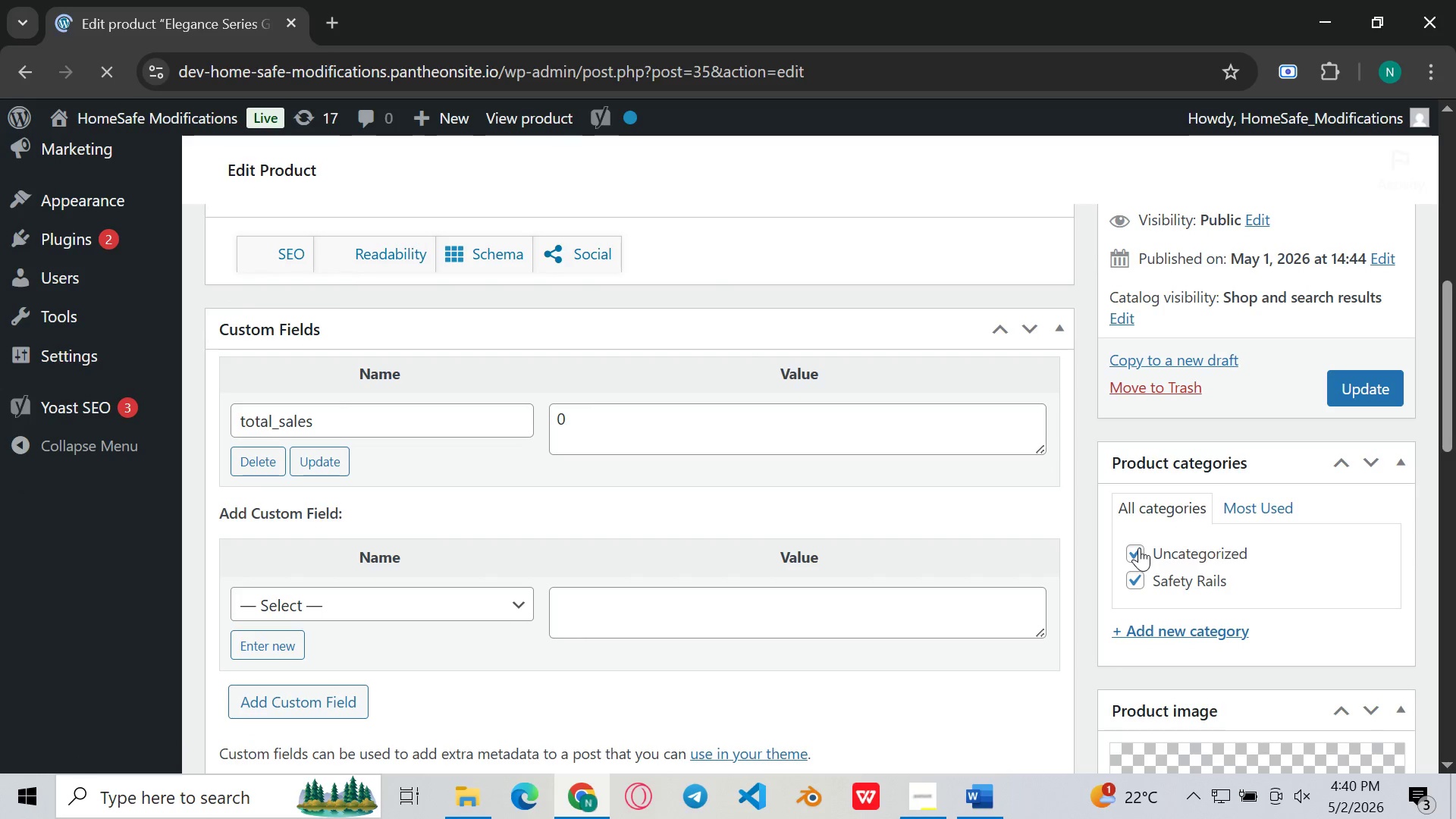 
left_click([1139, 548])
 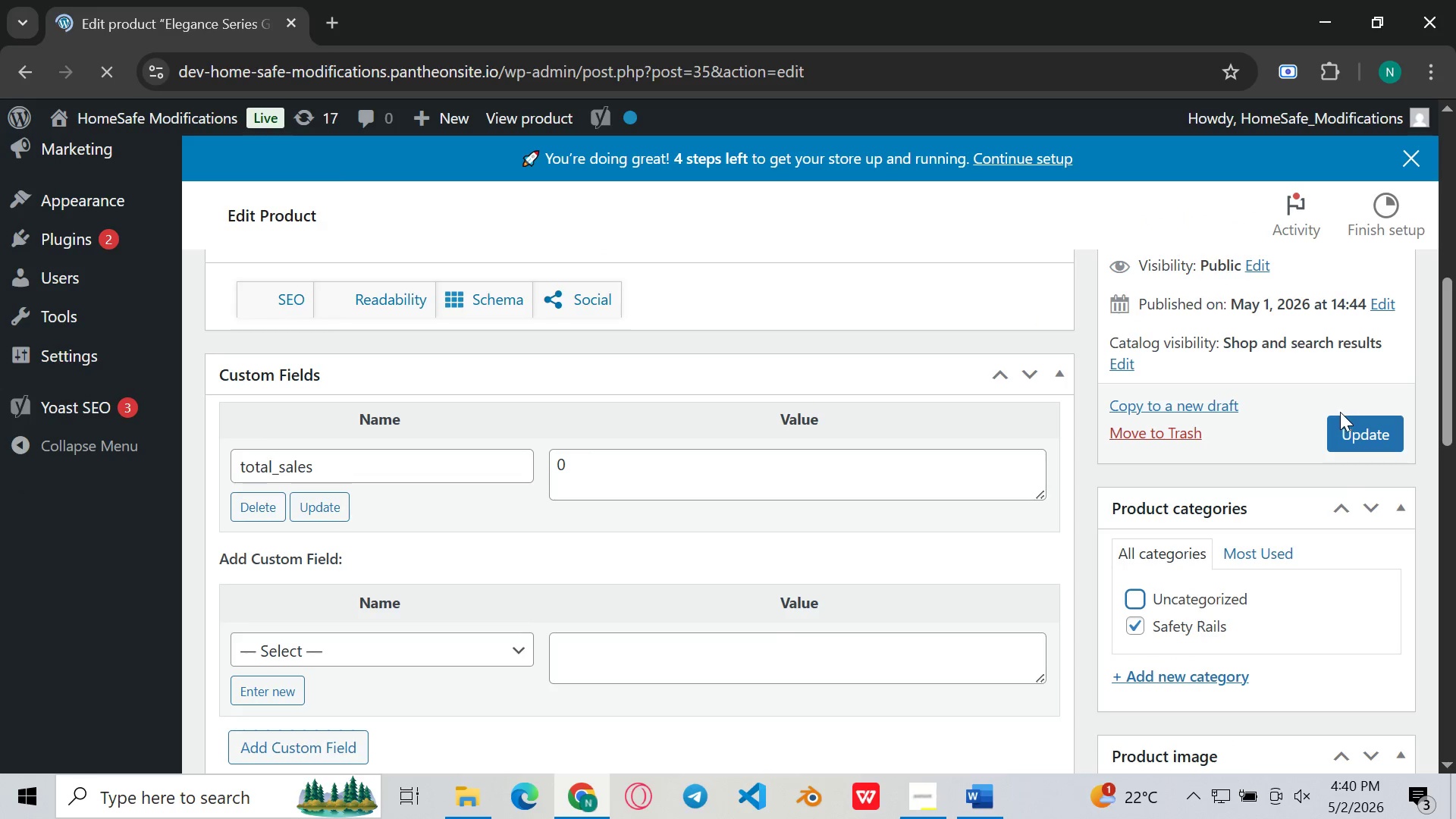 
left_click([1355, 435])
 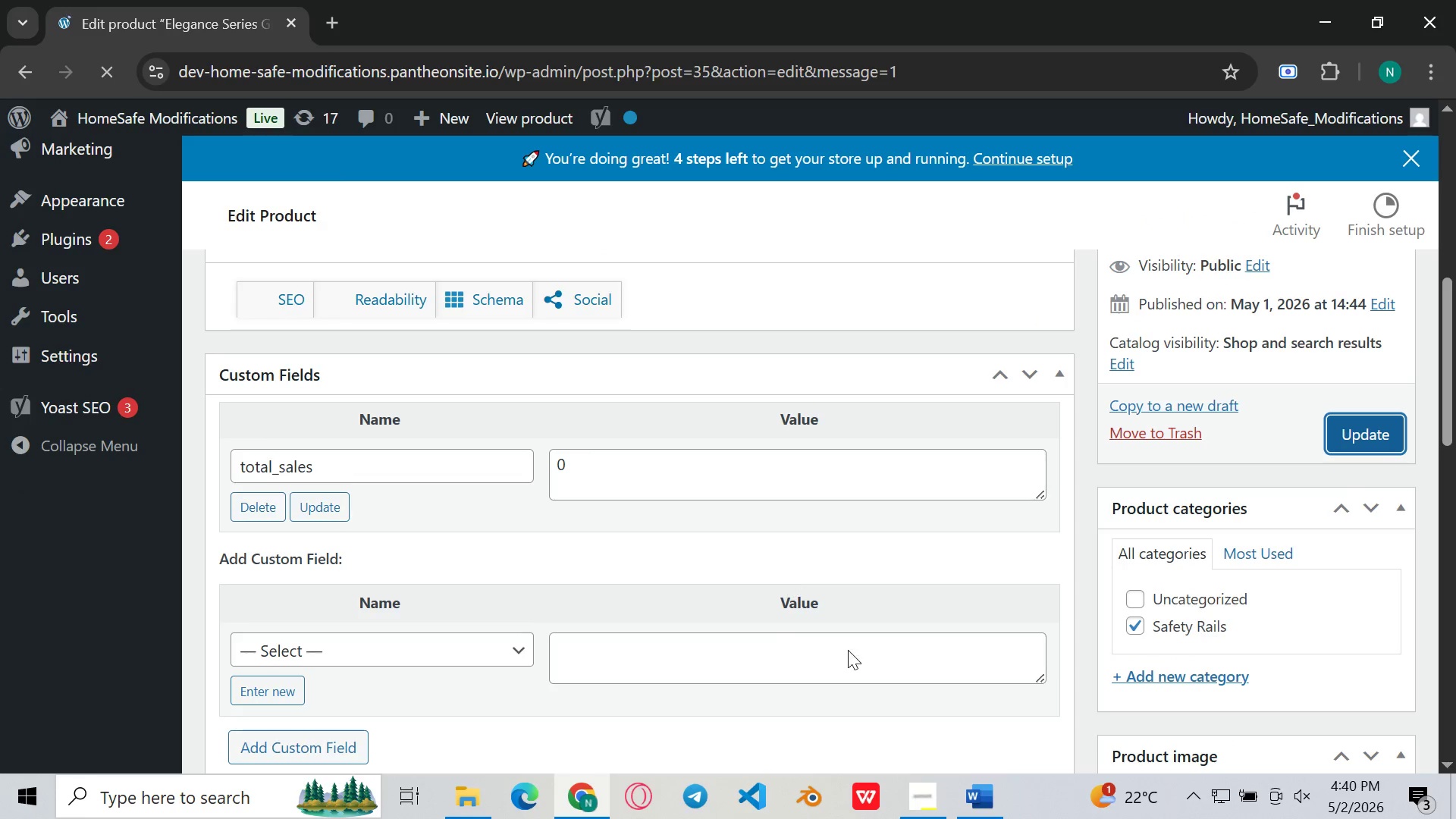 
left_click([981, 809])
 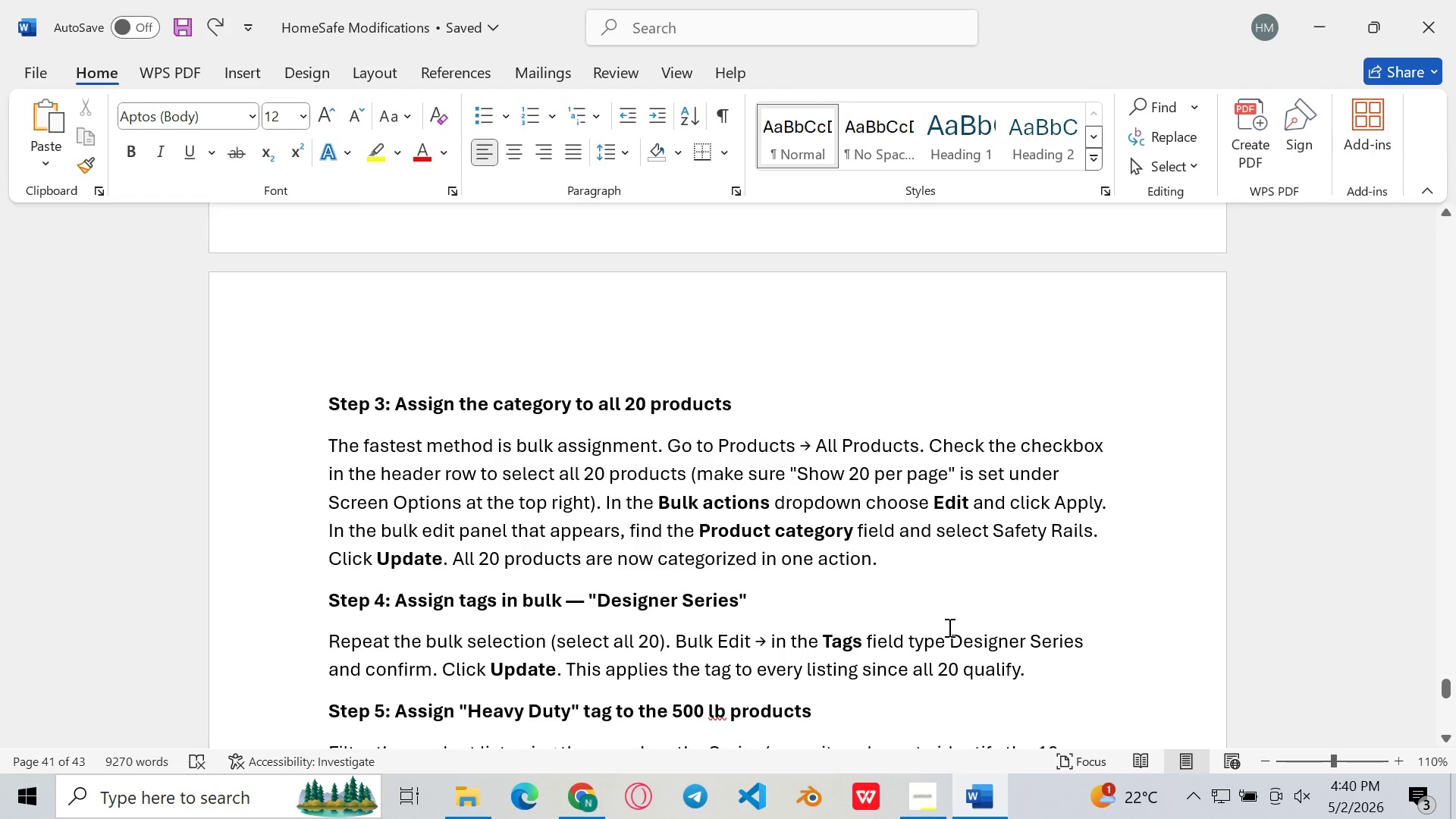 
wait(14.09)
 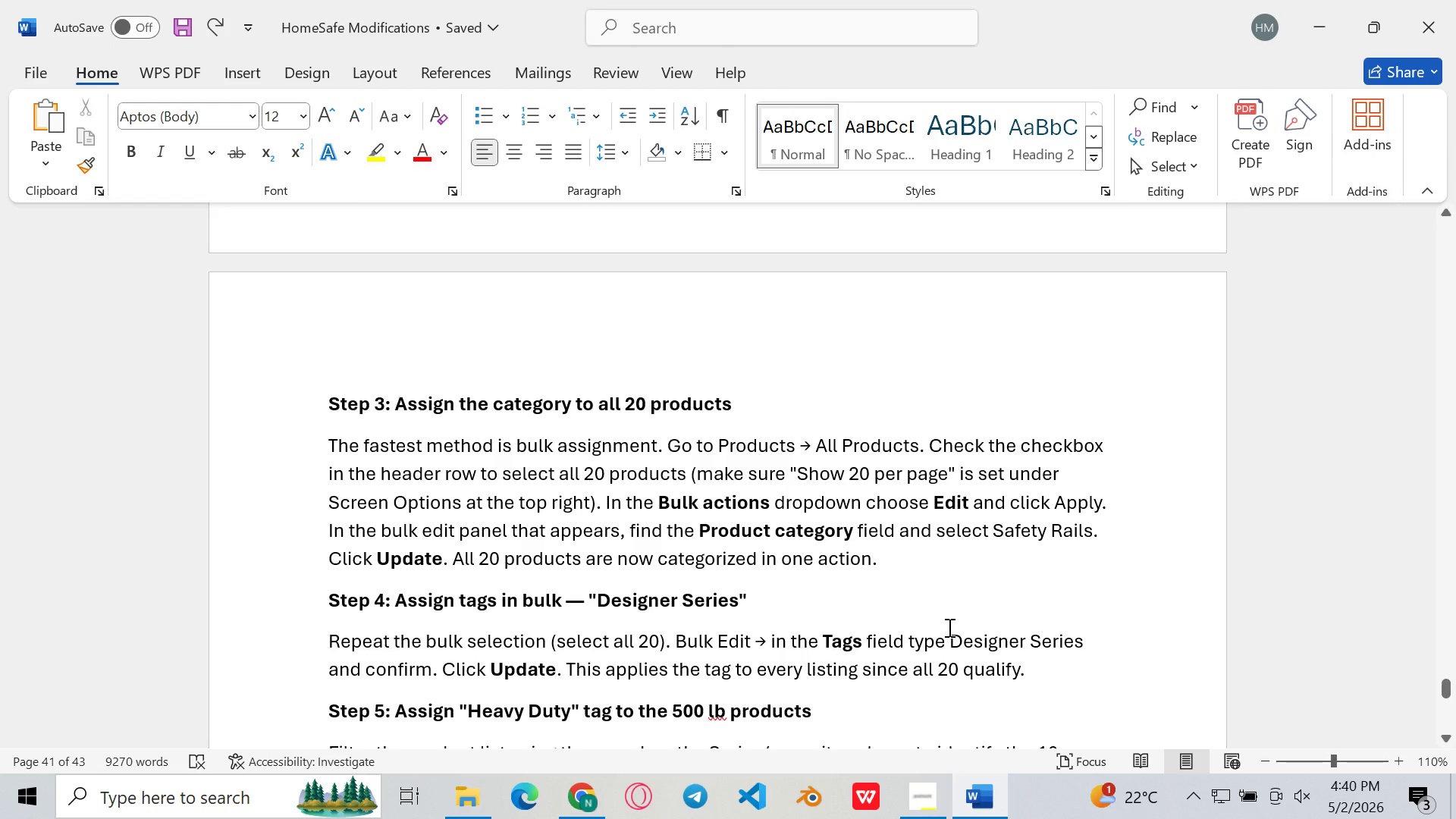 
left_click([998, 807])
 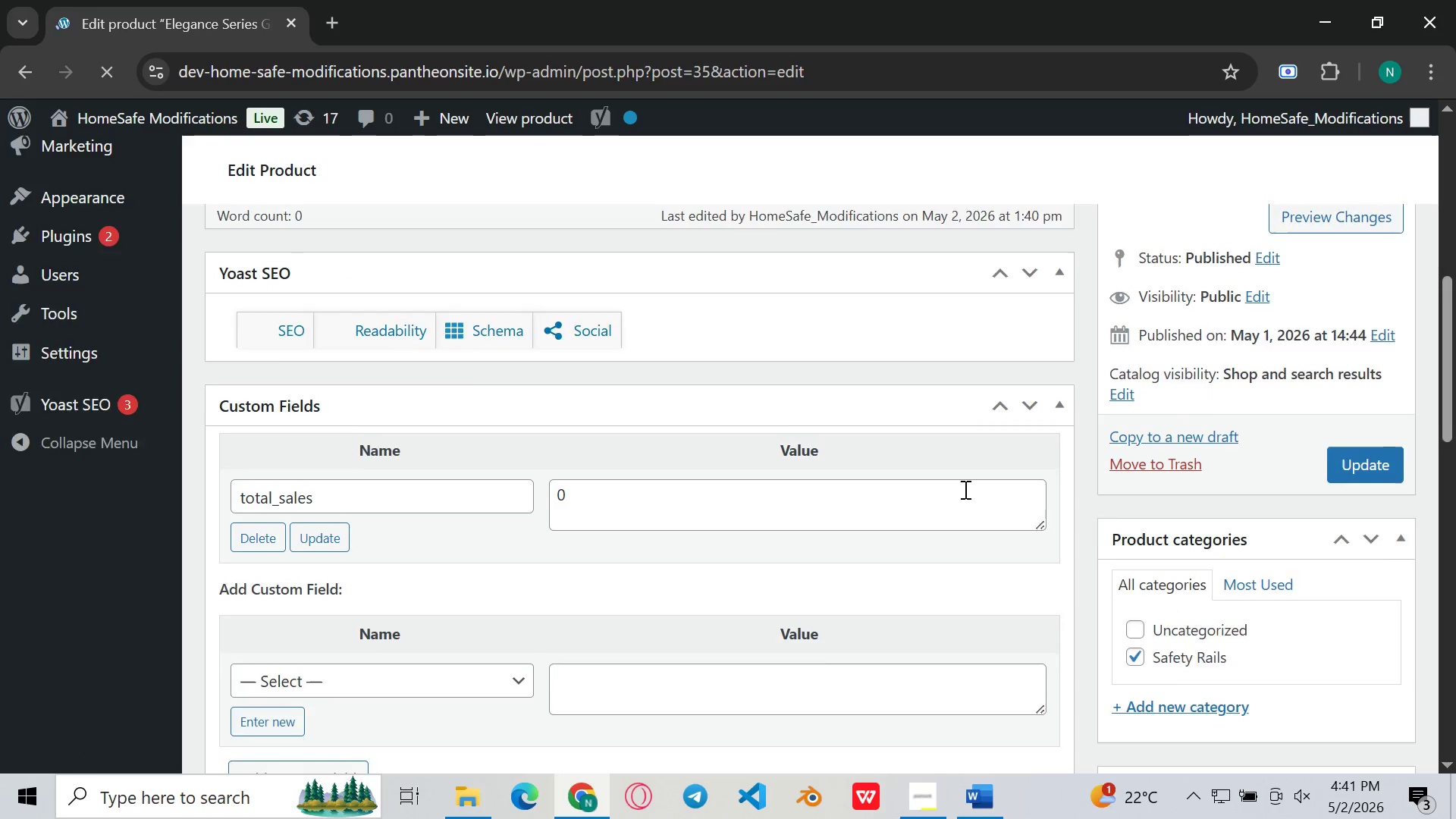 
wait(11.28)
 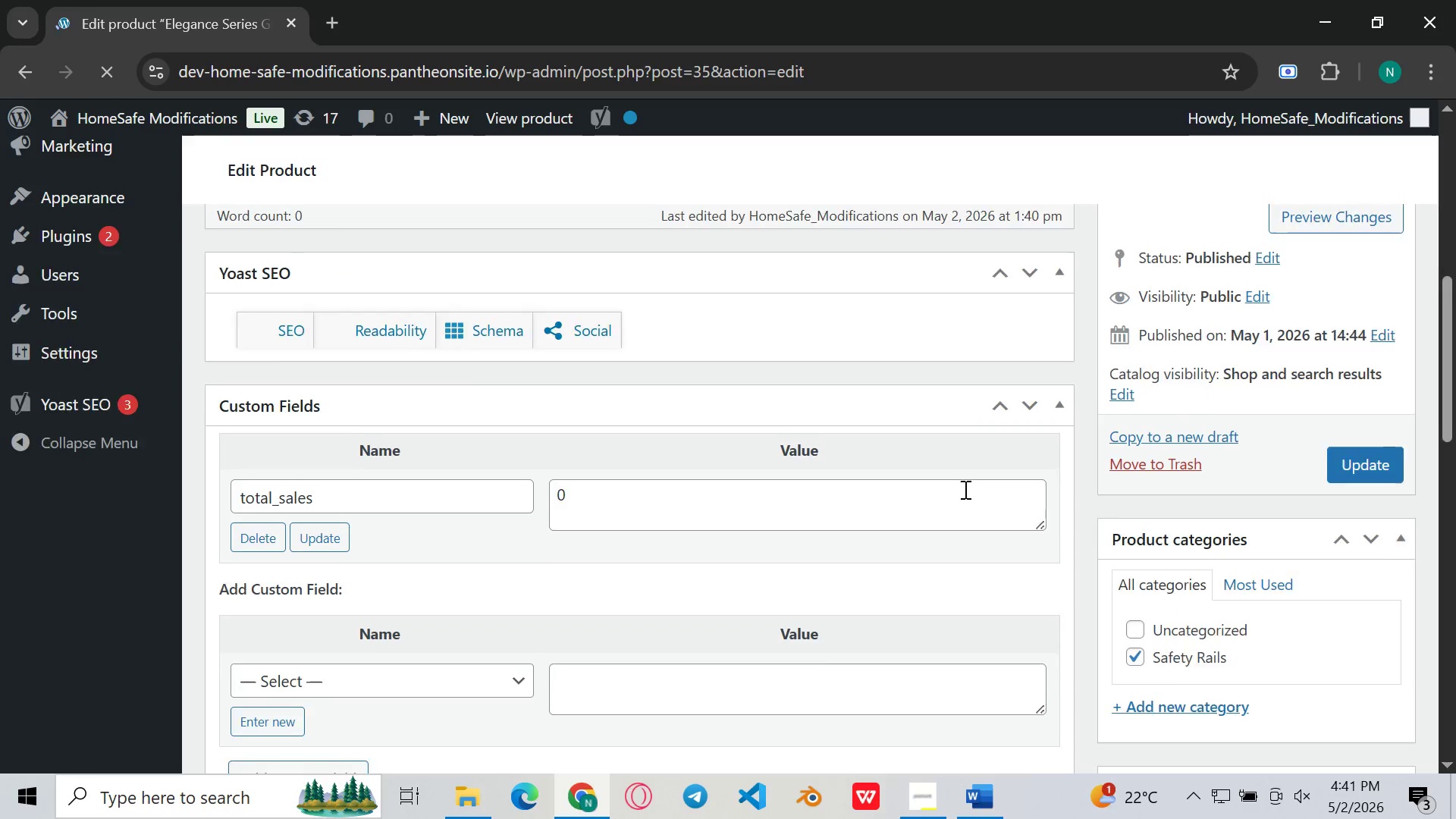 
left_click([1262, 347])
 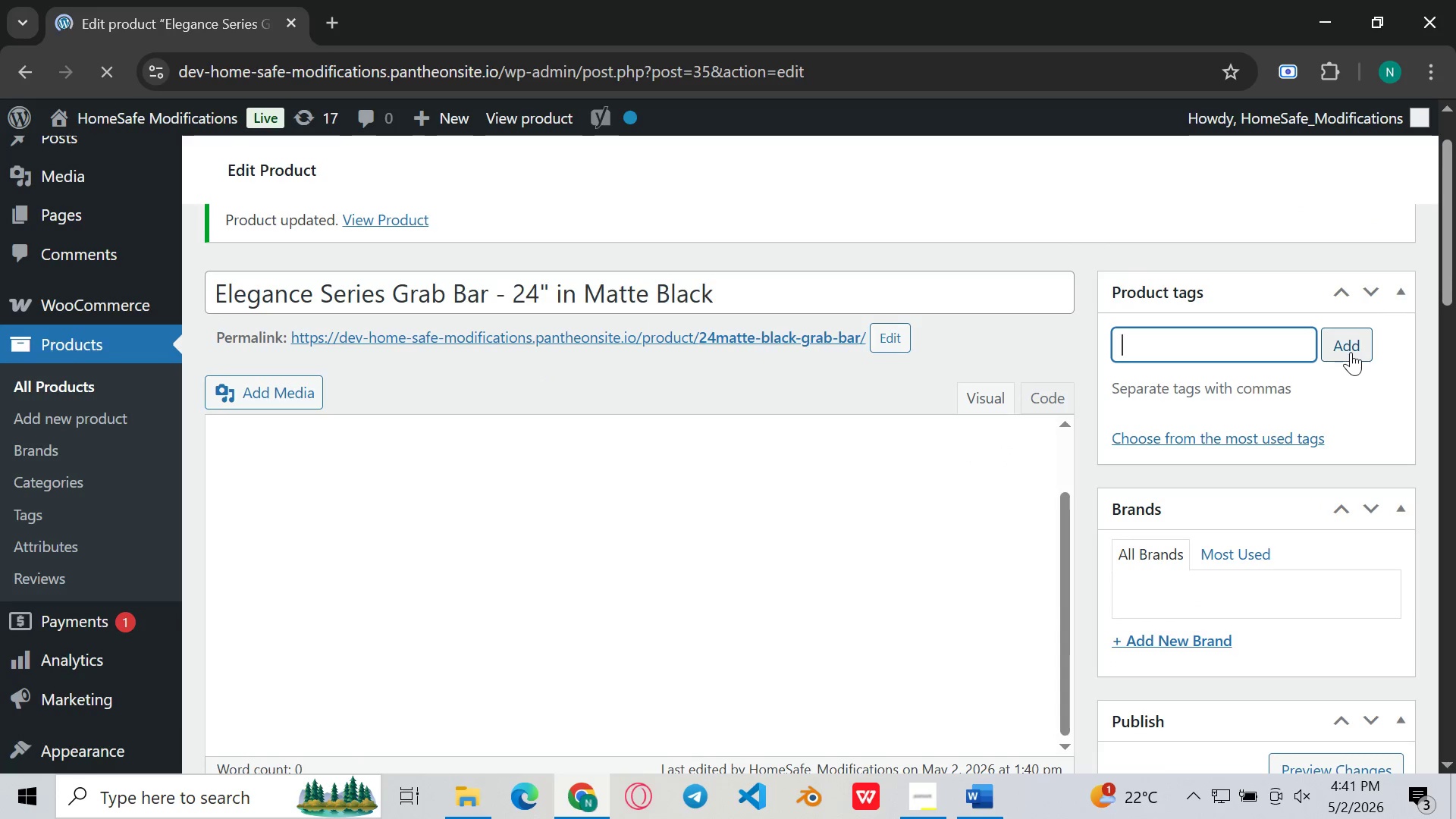 
left_click([1351, 352])
 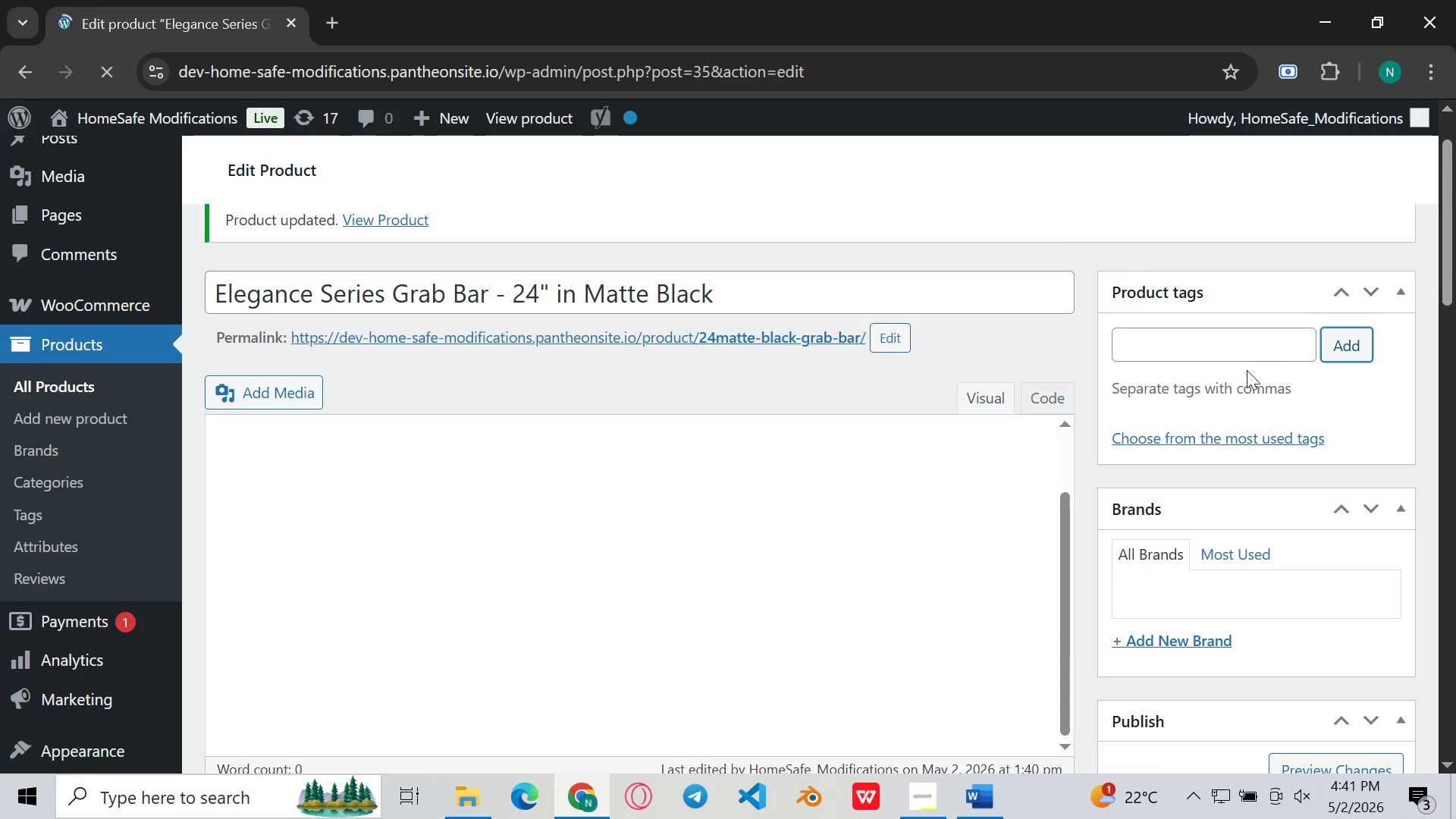 
left_click([1228, 330])
 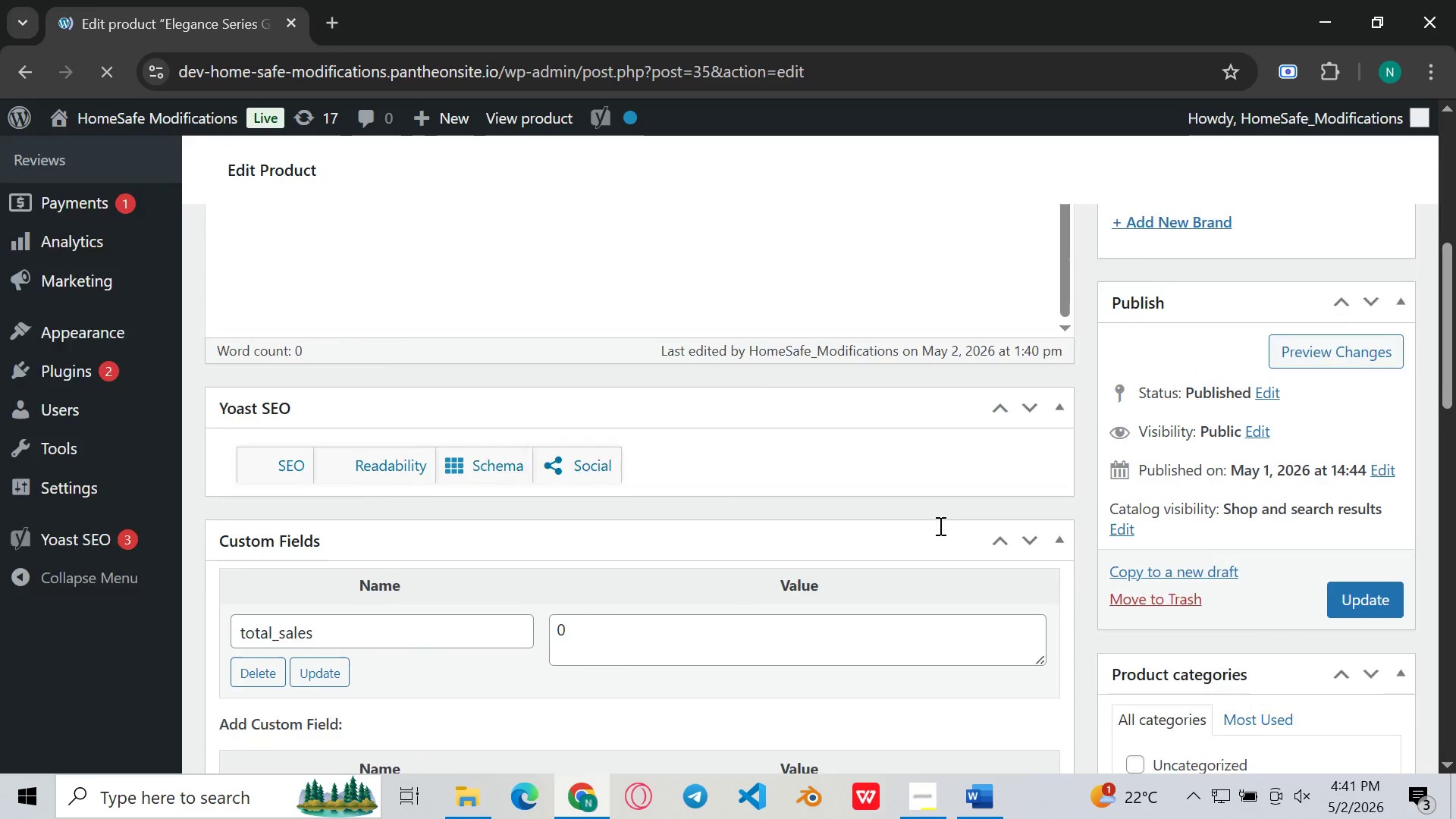 
left_click([902, 305])
 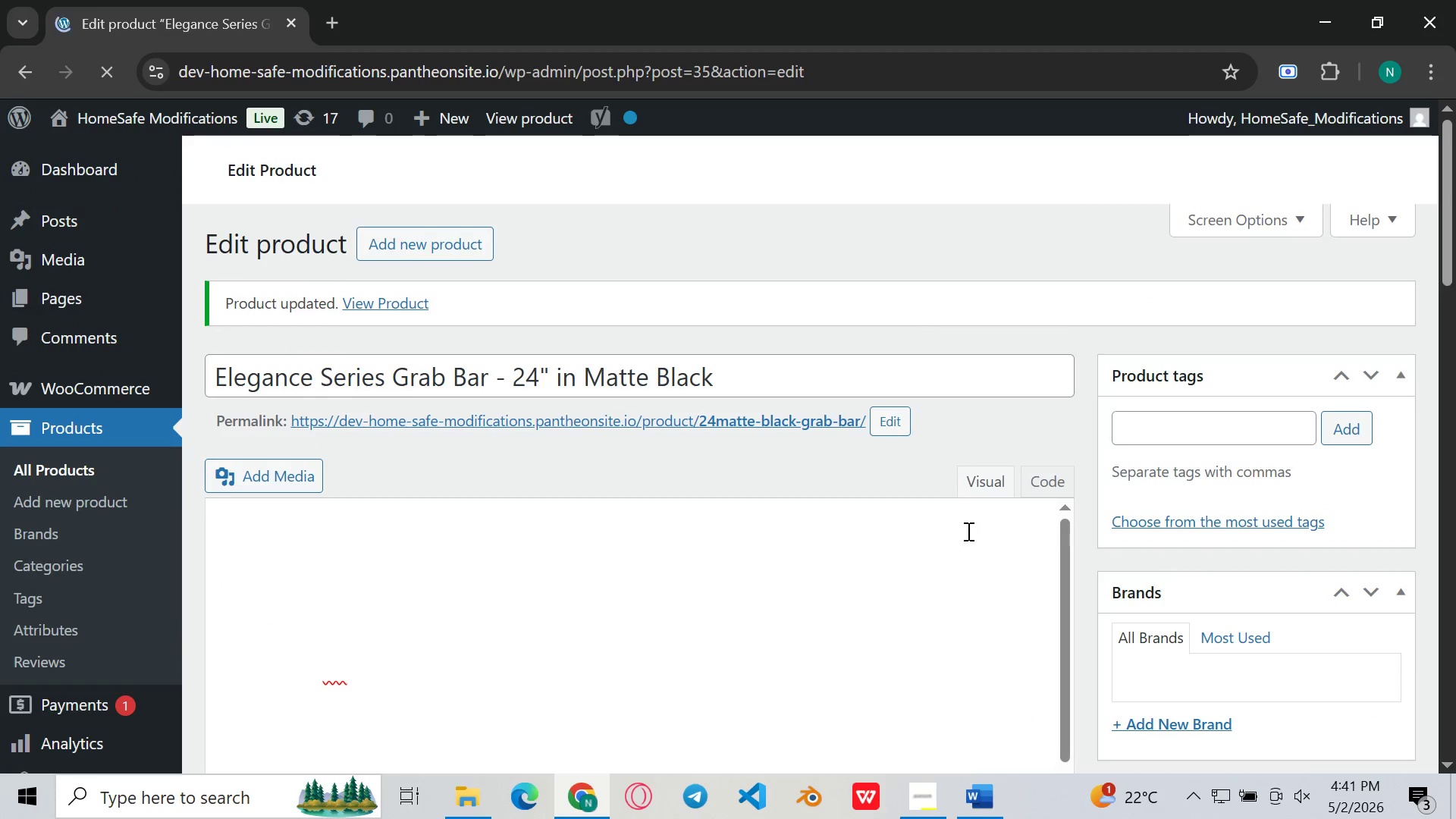 
left_click_drag(start_coordinate=[976, 618], to_coordinate=[778, 544])
 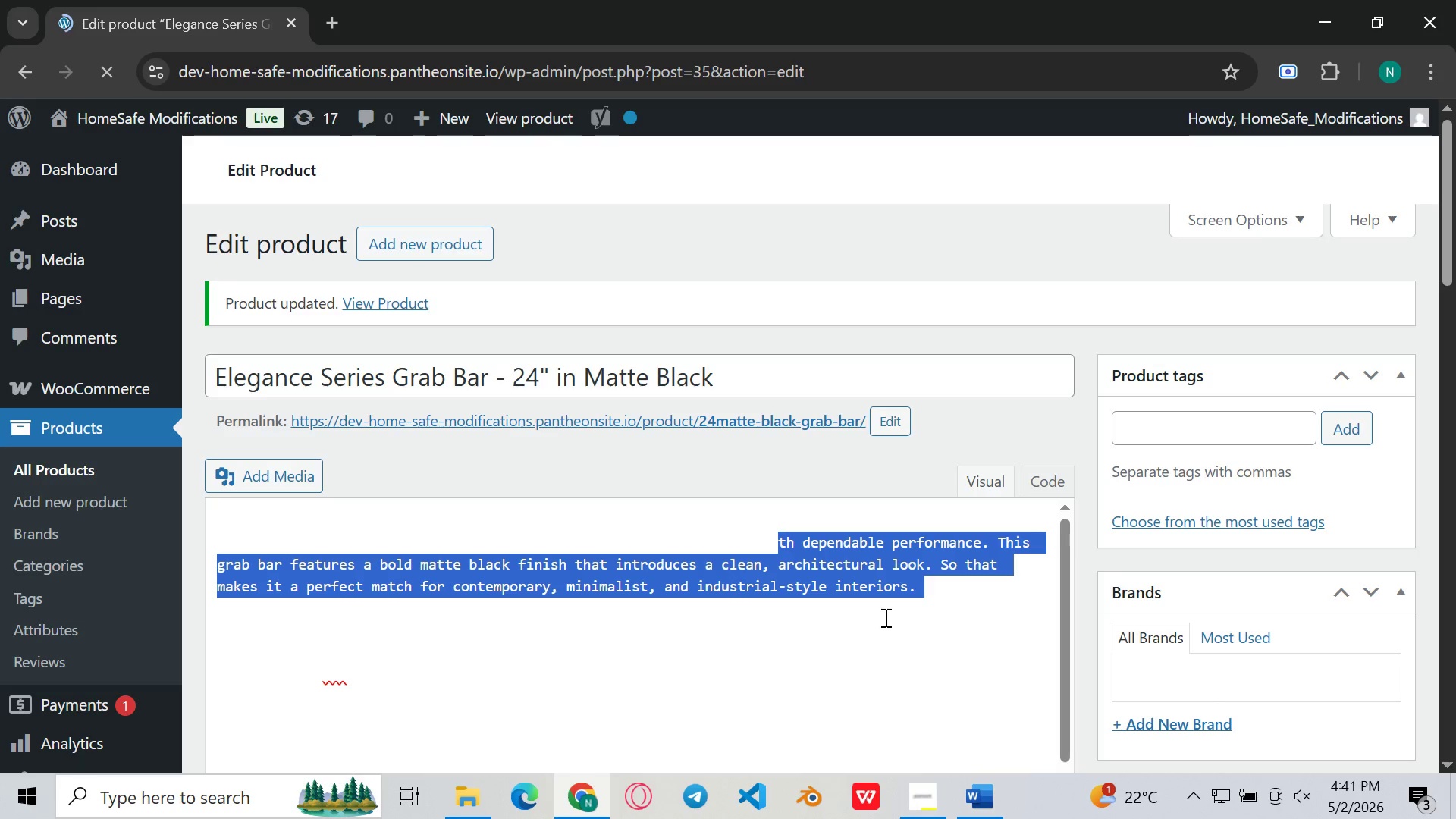 
left_click([884, 617])
 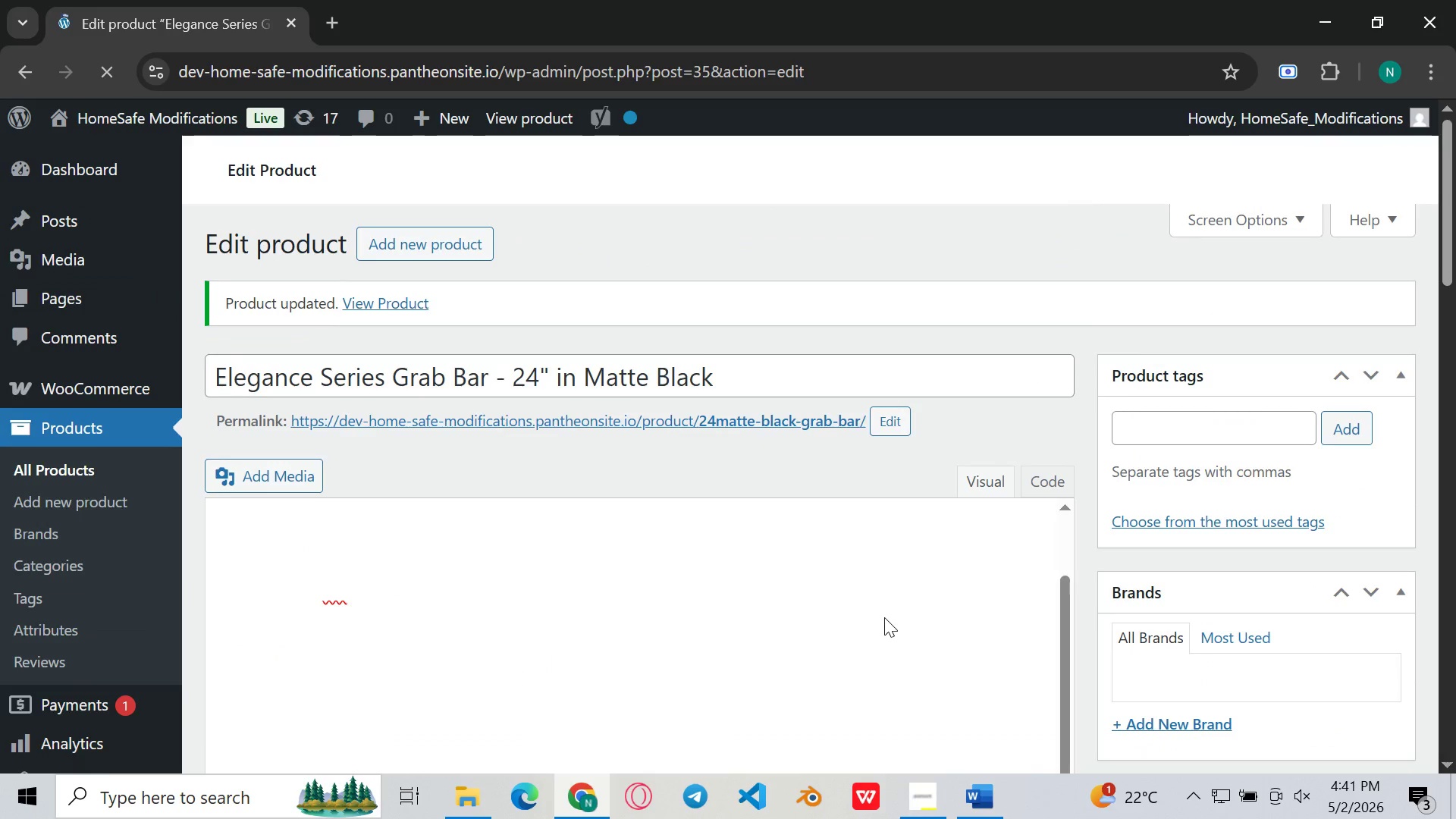 
wait(6.19)
 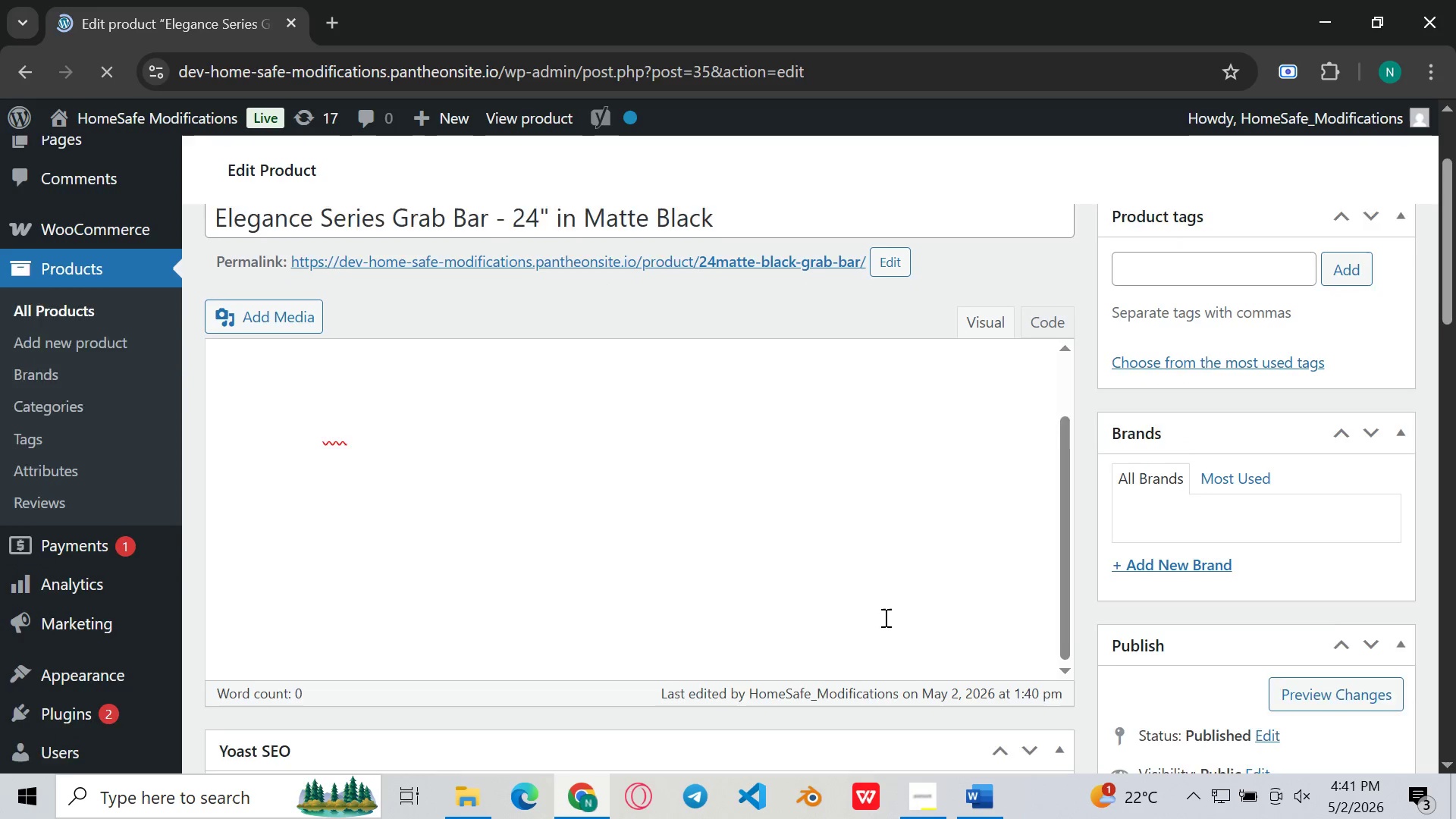 
left_click([924, 818])